 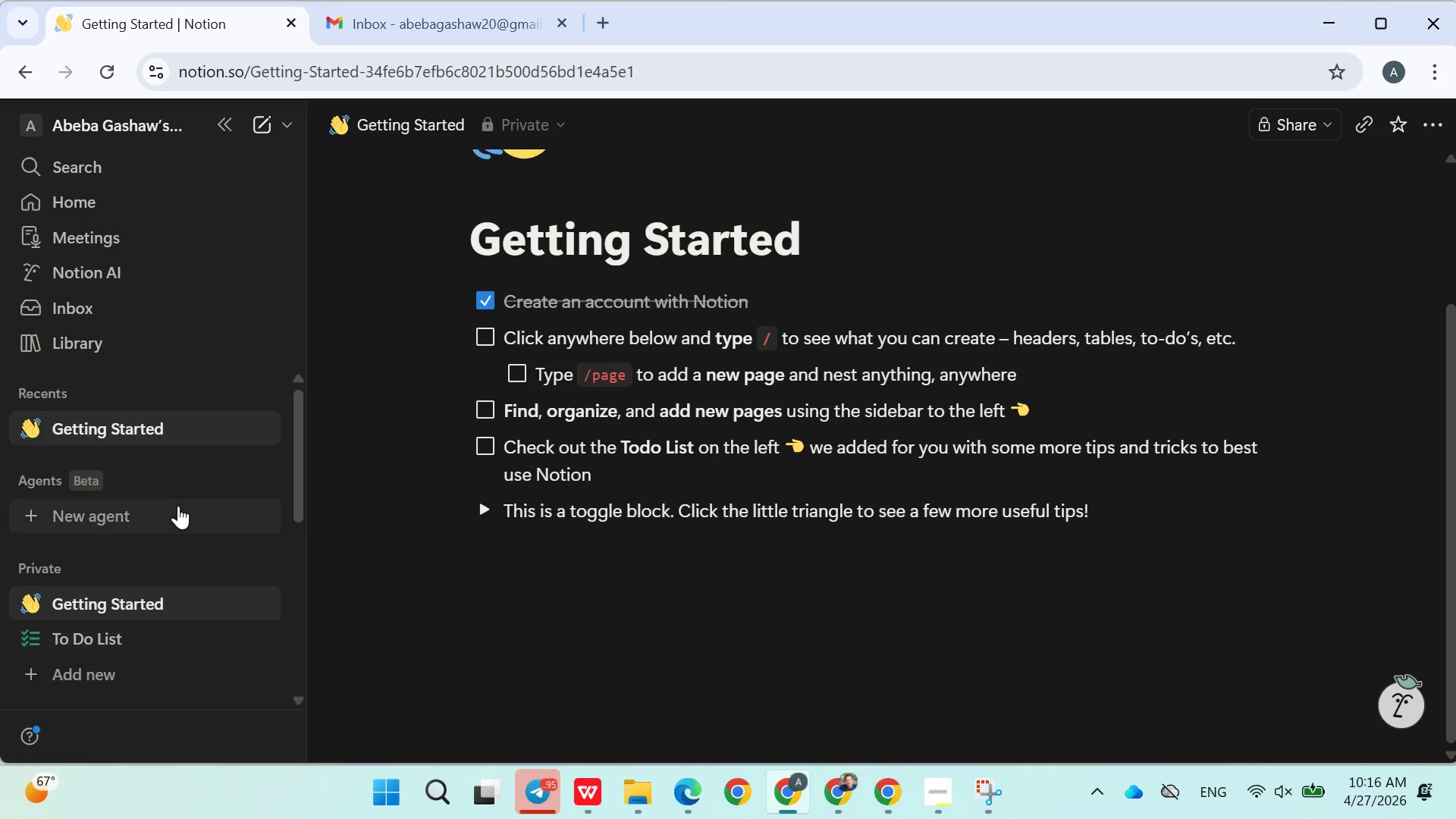 
scroll: coordinate [234, 430], scroll_direction: down, amount: 4.0
 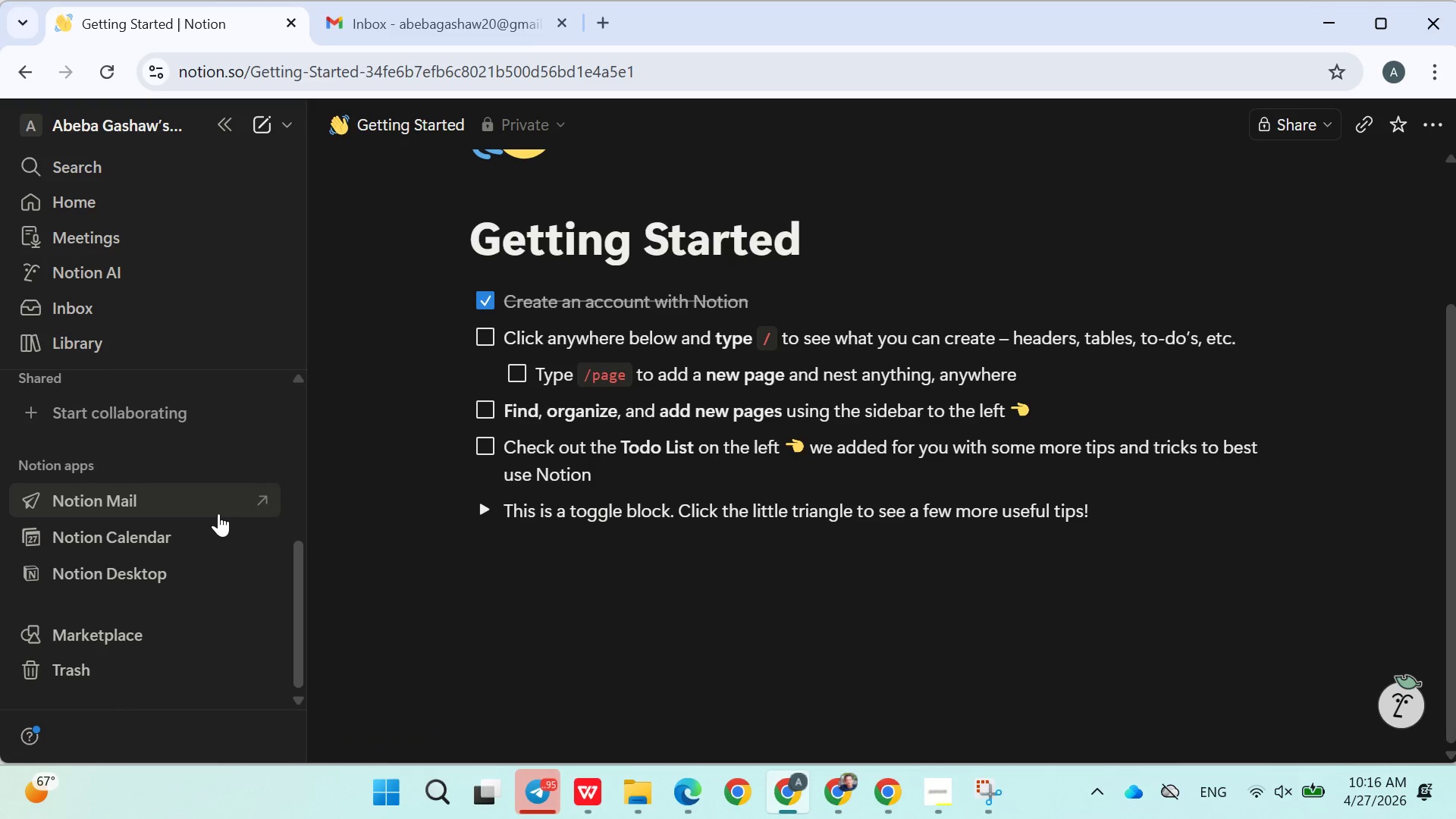 
scroll: coordinate [218, 513], scroll_direction: up, amount: 4.0
 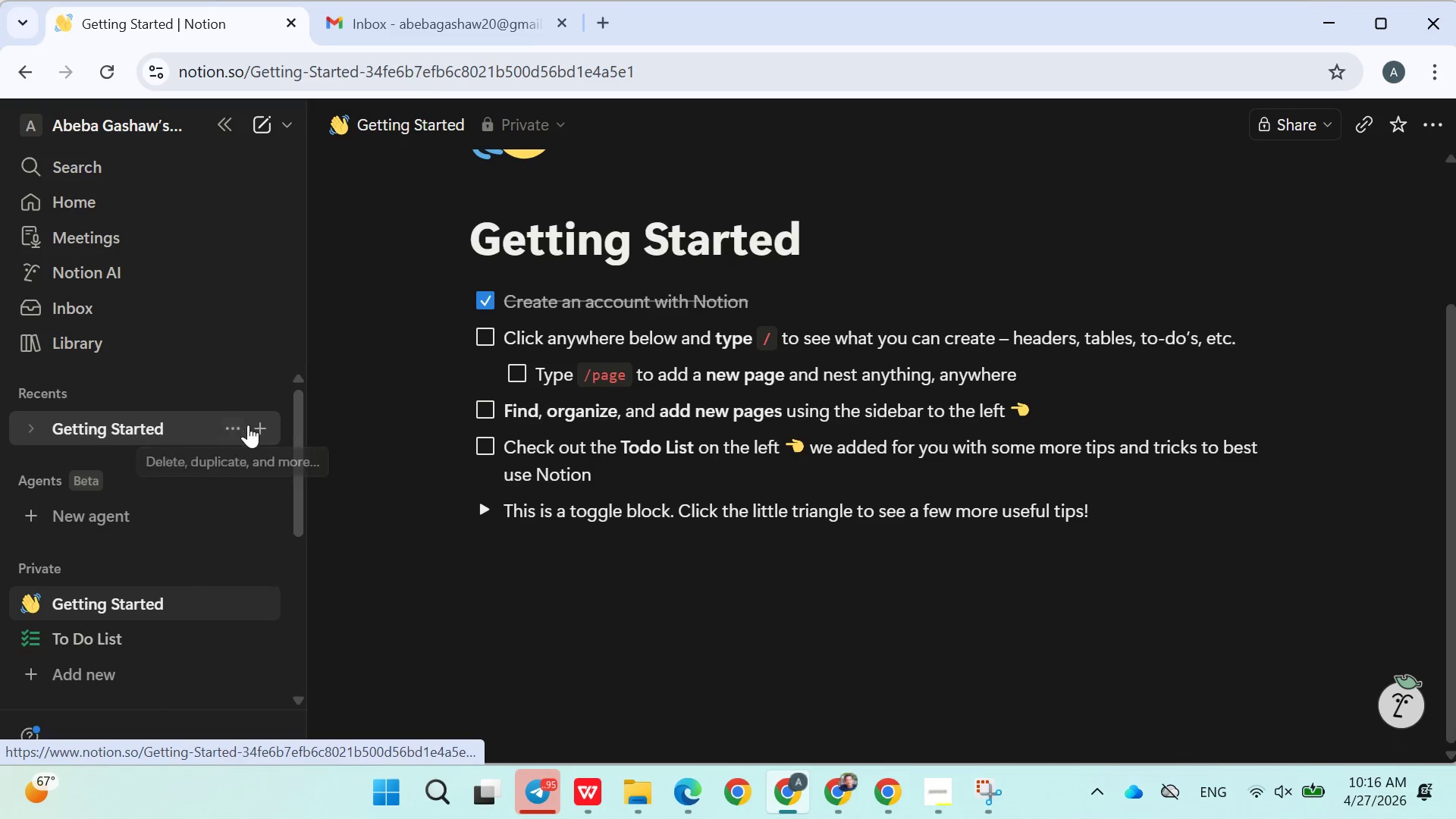 
left_click([263, 430])
 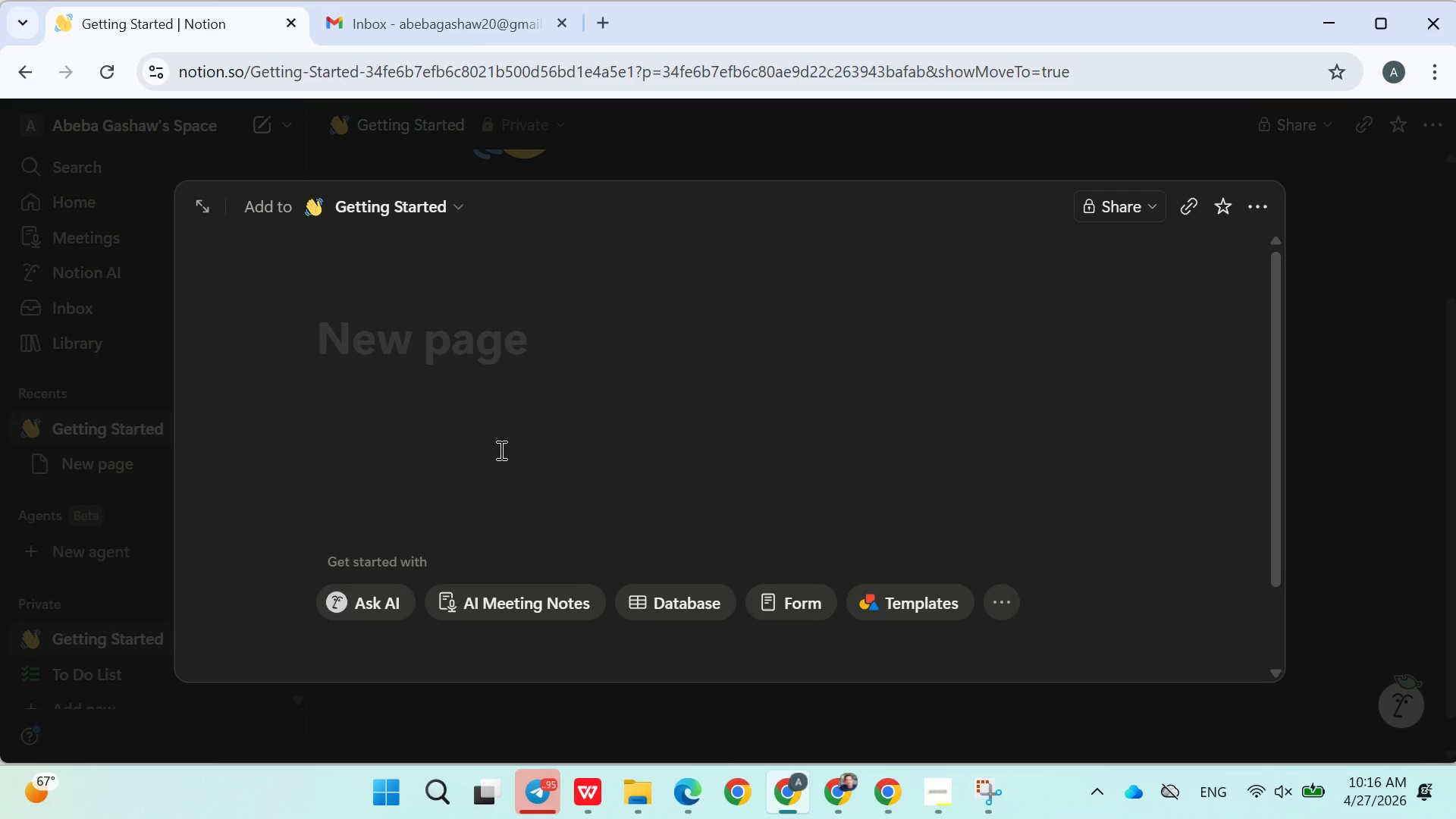 
wait(5.81)
 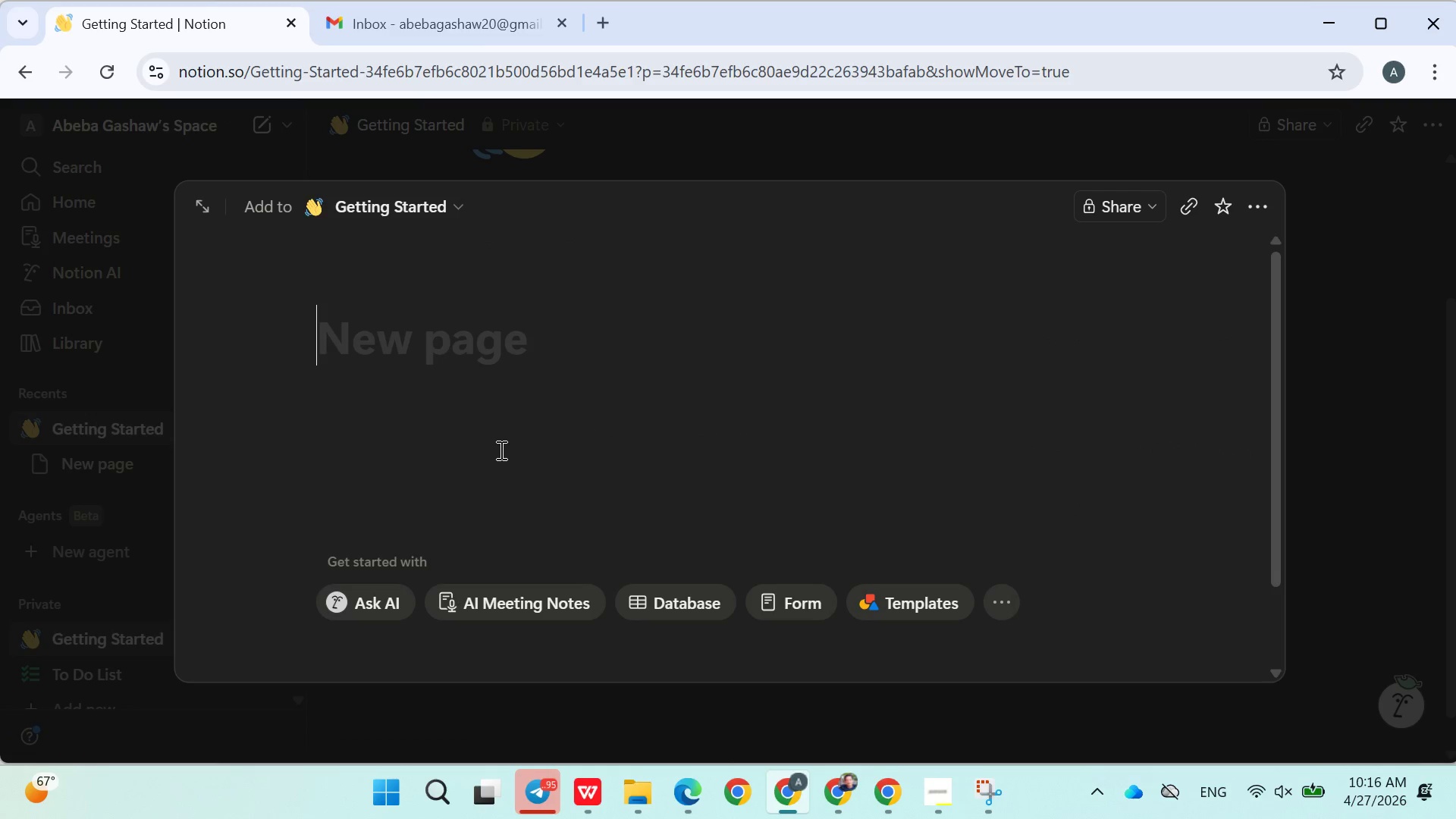 
type(Master Inventory)
 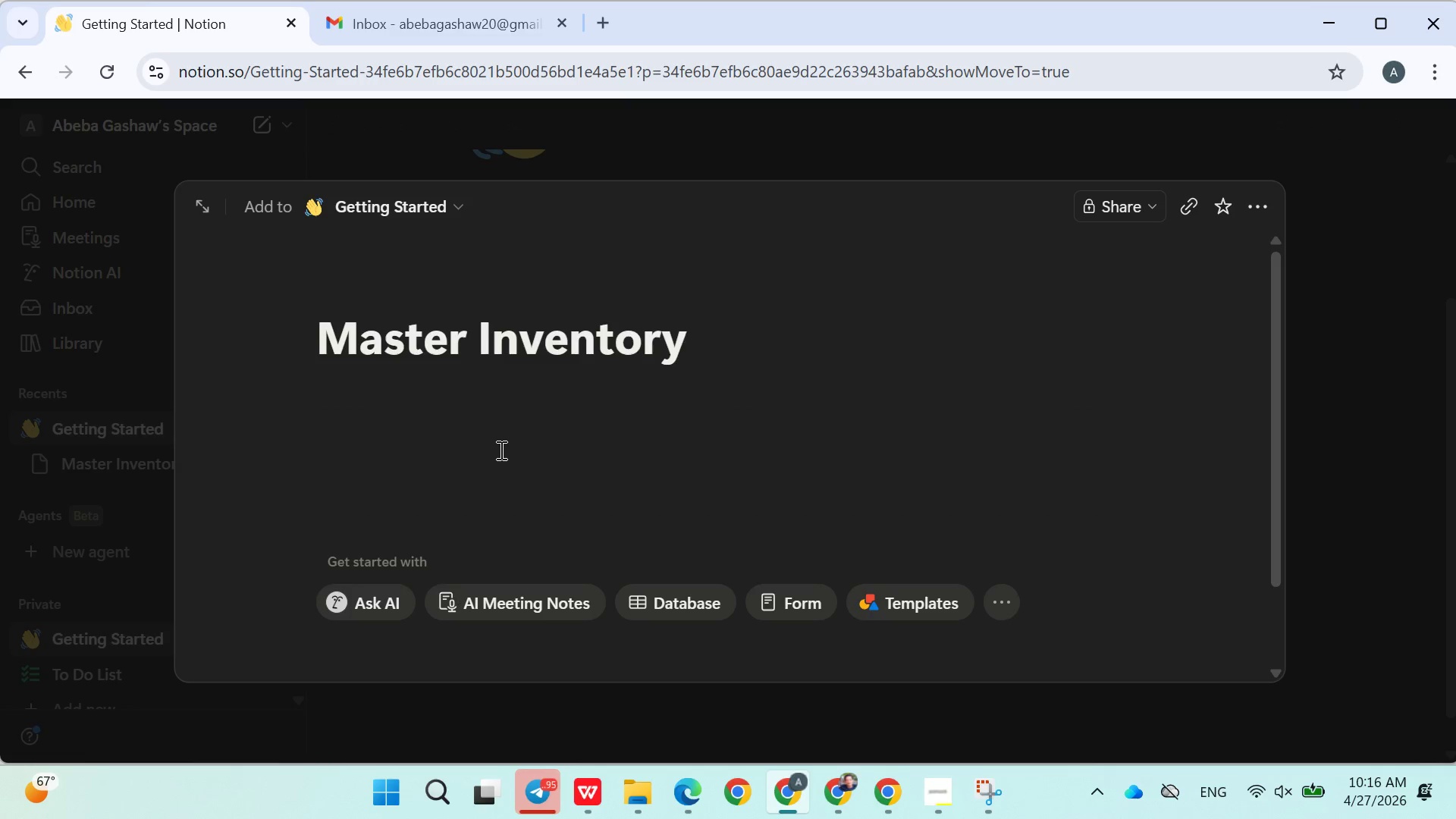 
left_click([670, 617])
 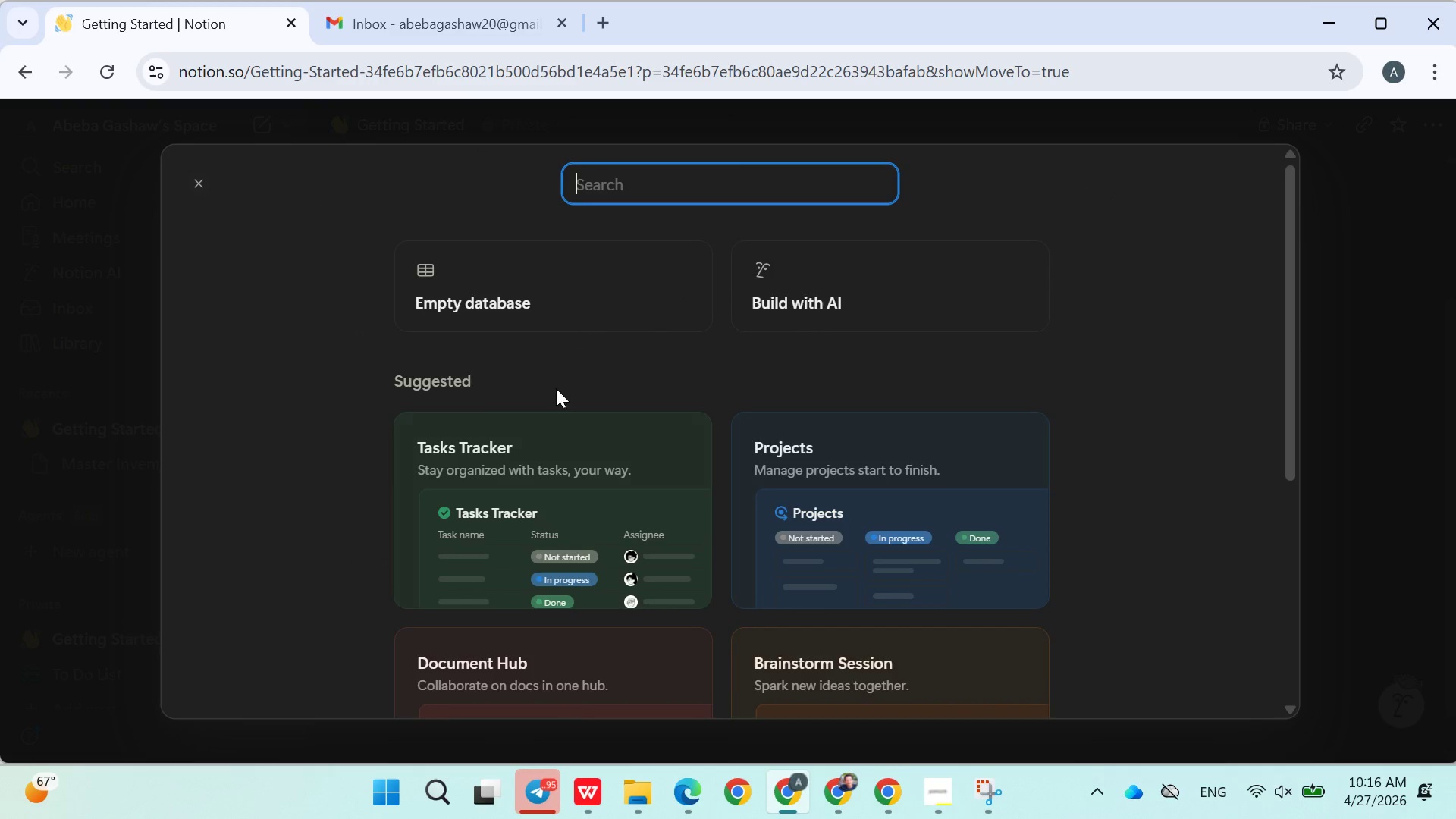 
left_click([533, 315])
 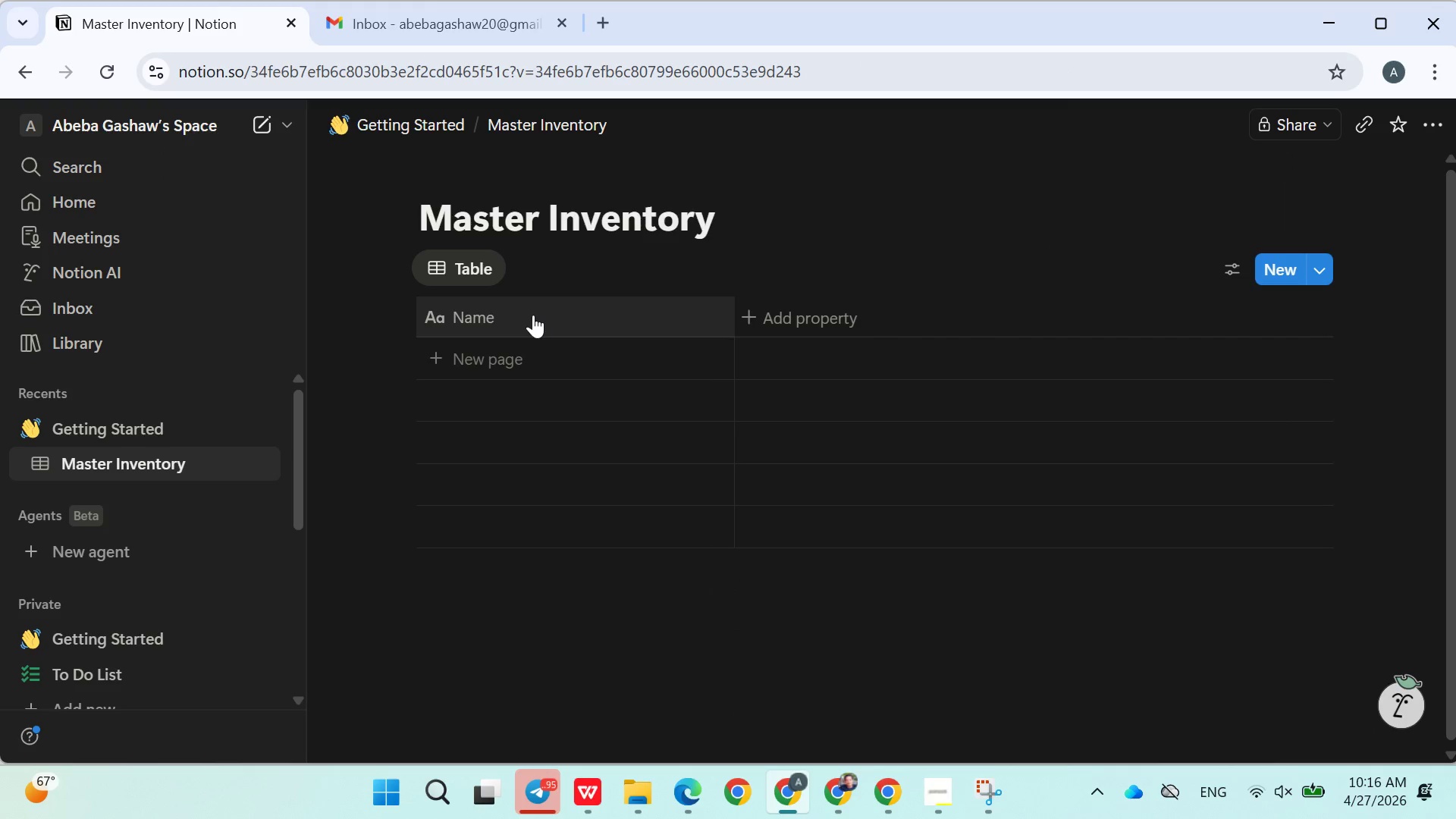 
wait(7.91)
 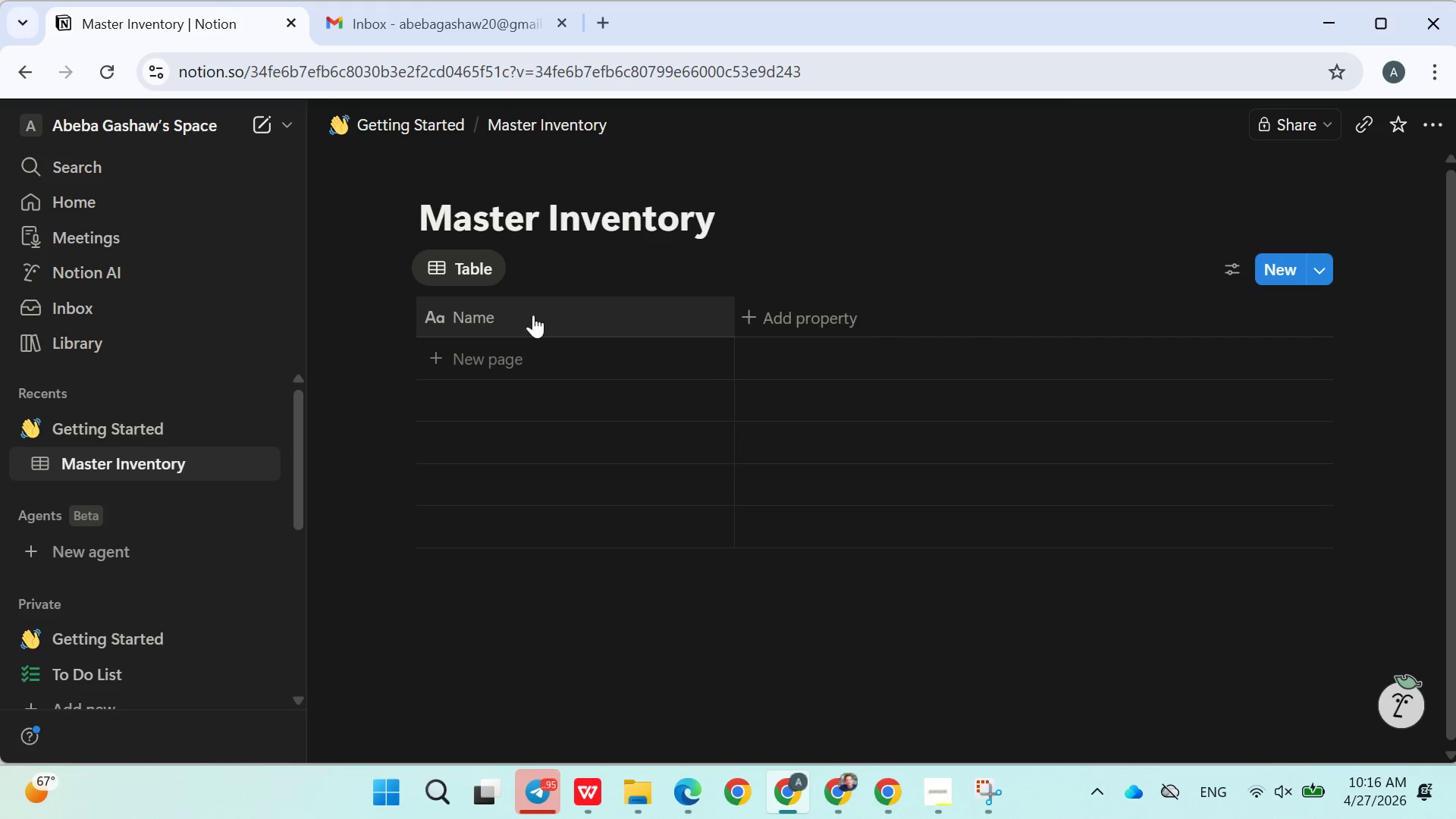 
left_click([509, 312])
 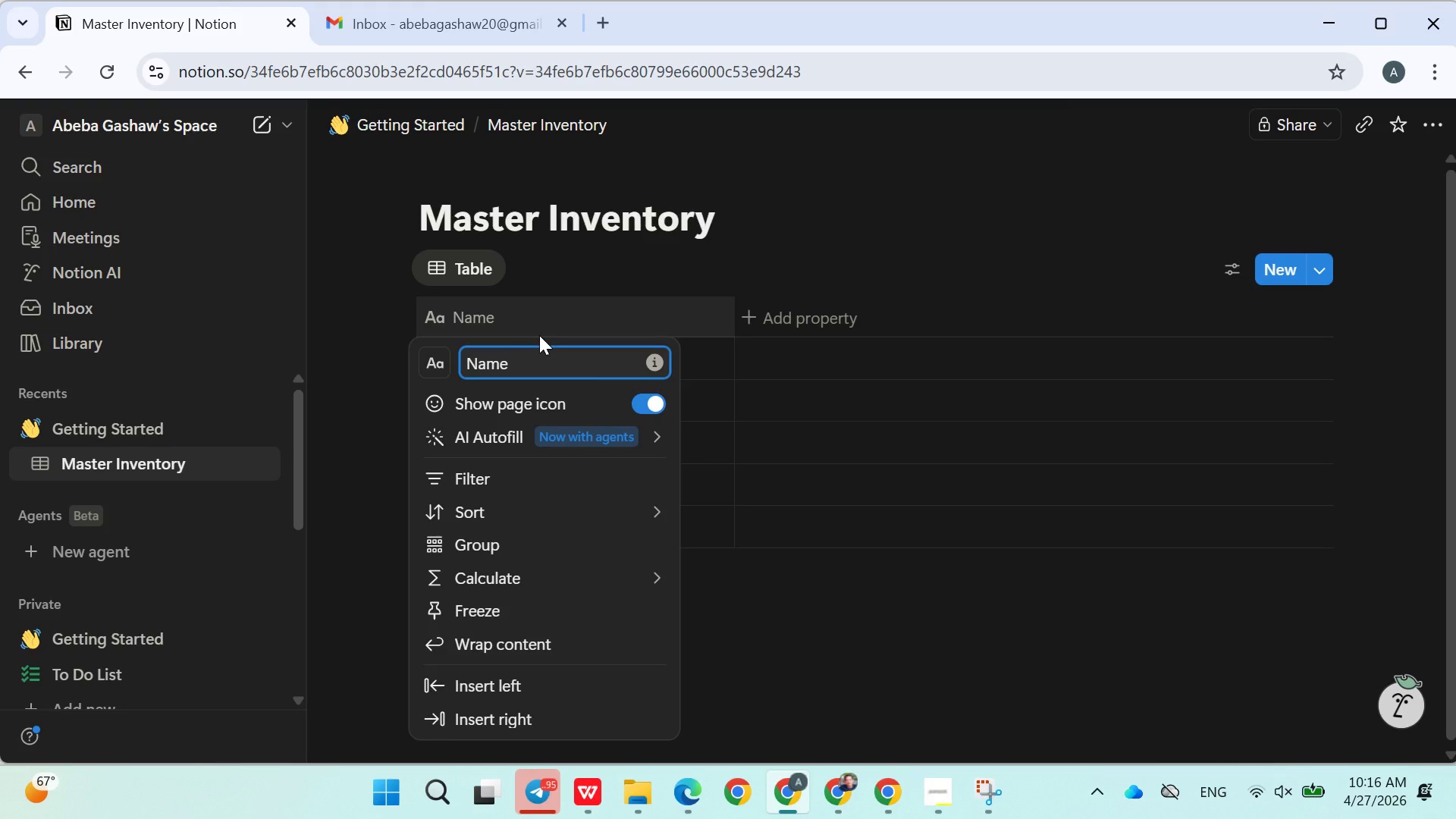 
hold_key(key=ArrowLeft, duration=0.92)
 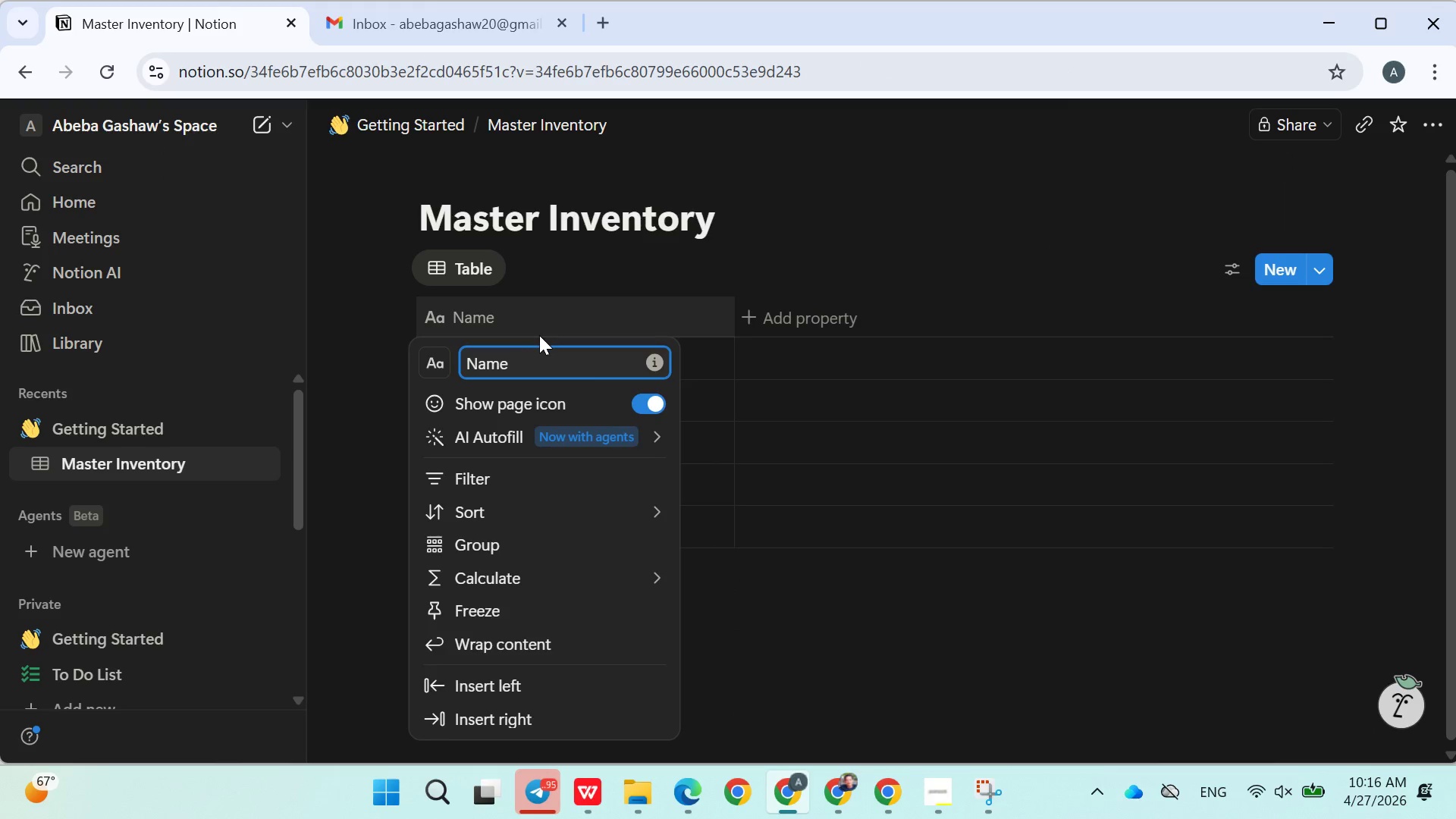 
type(Item )
 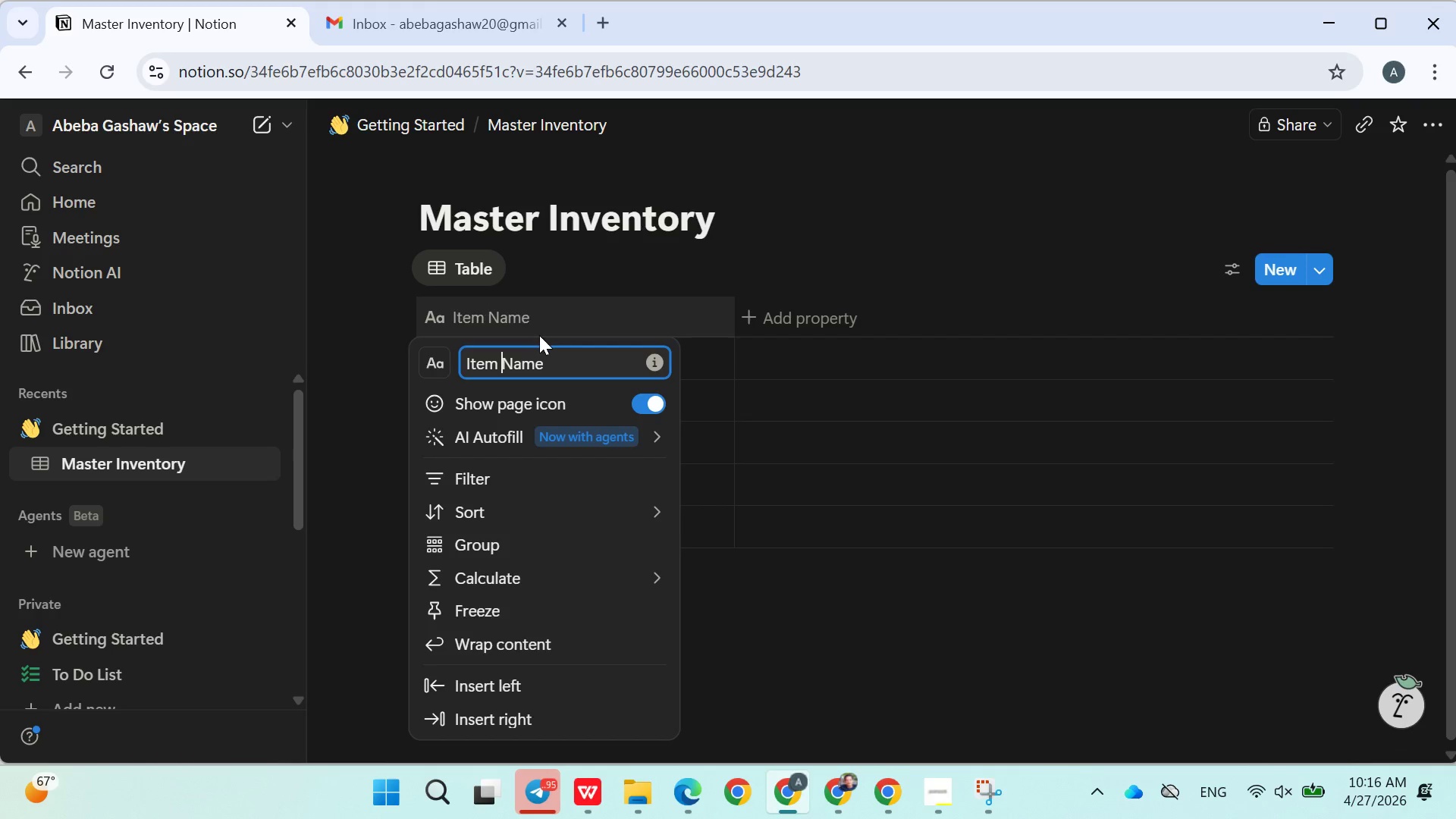 
key(Enter)
 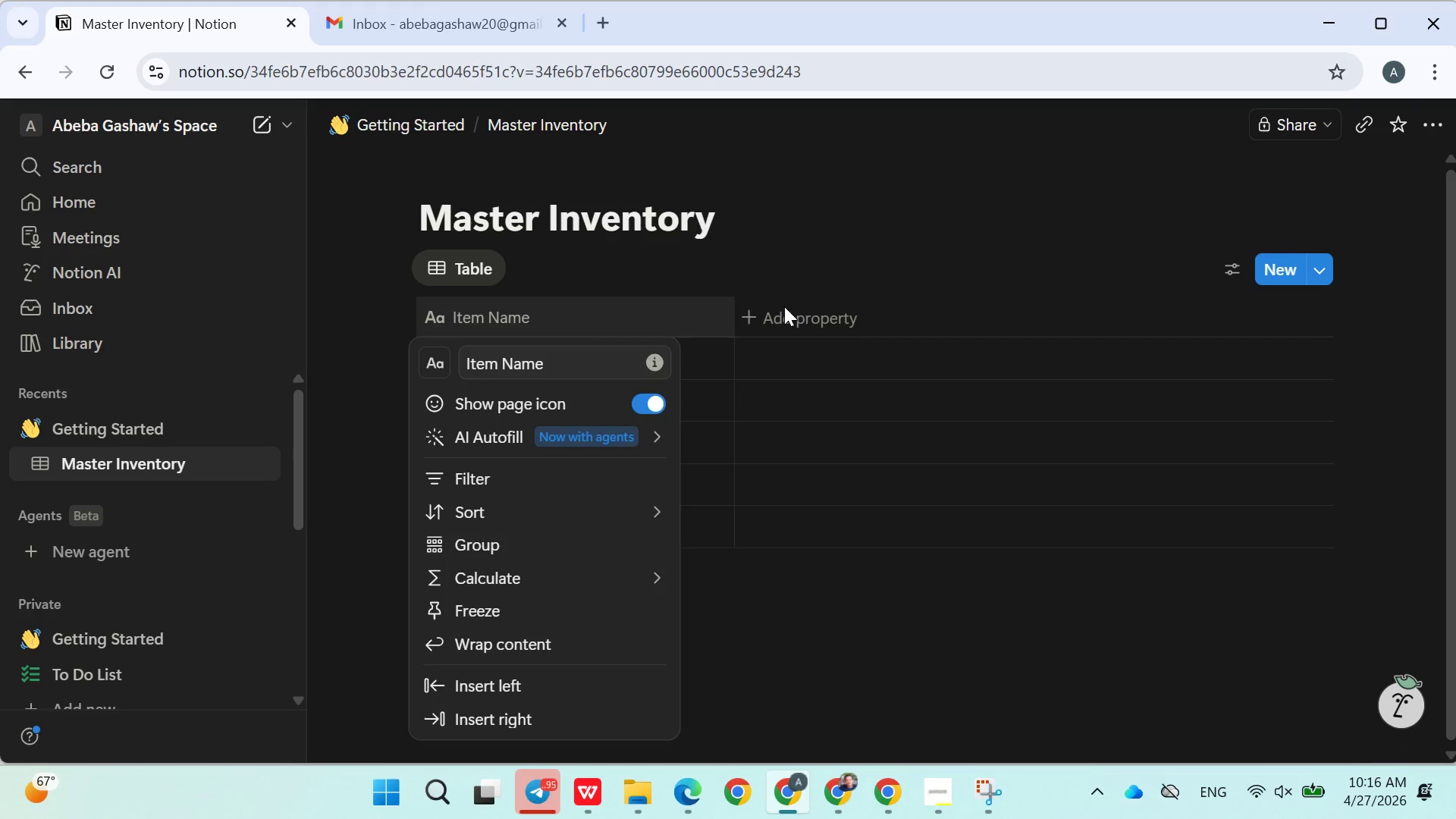 
double_click([782, 309])
 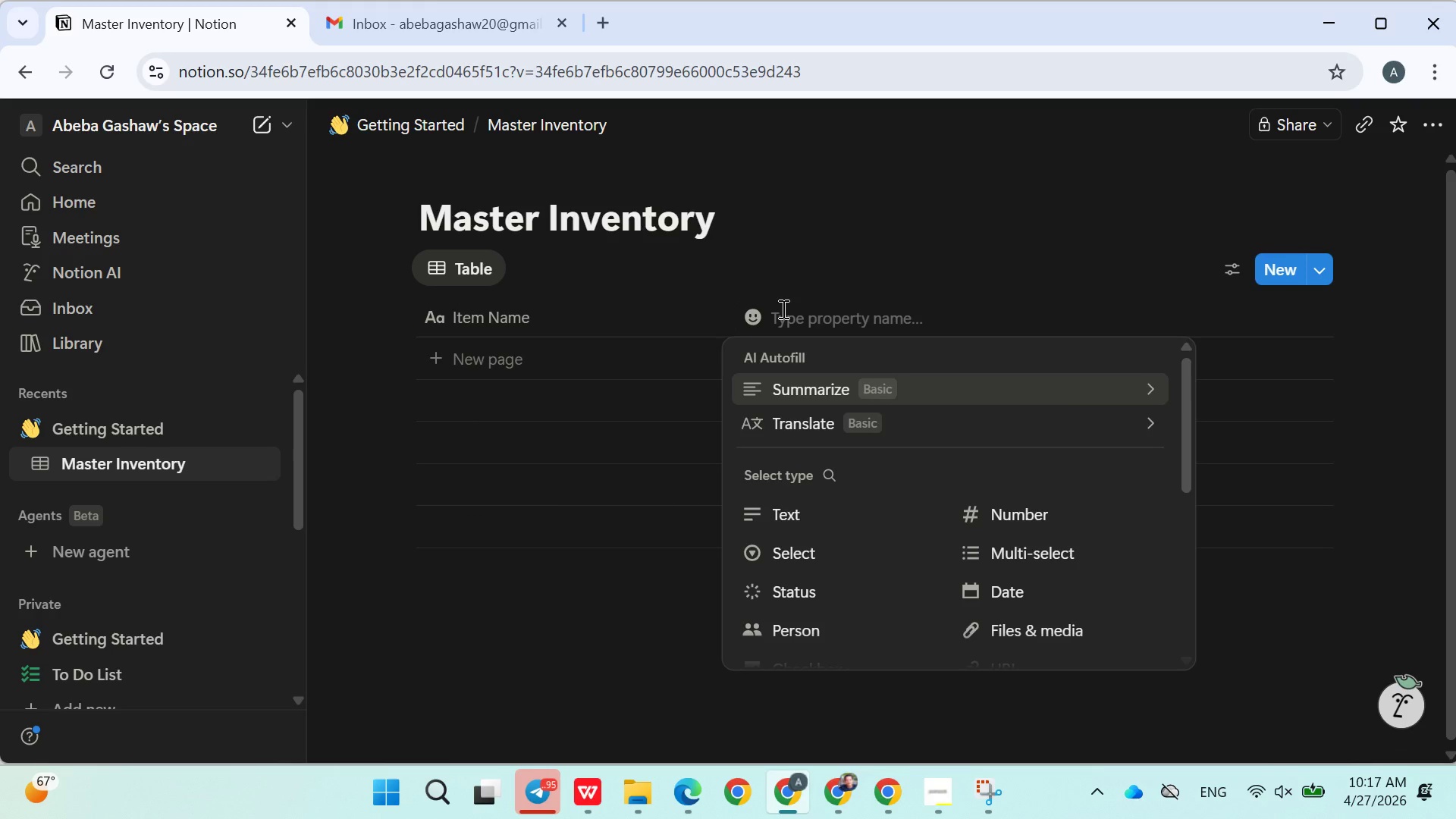 
type(Category)
 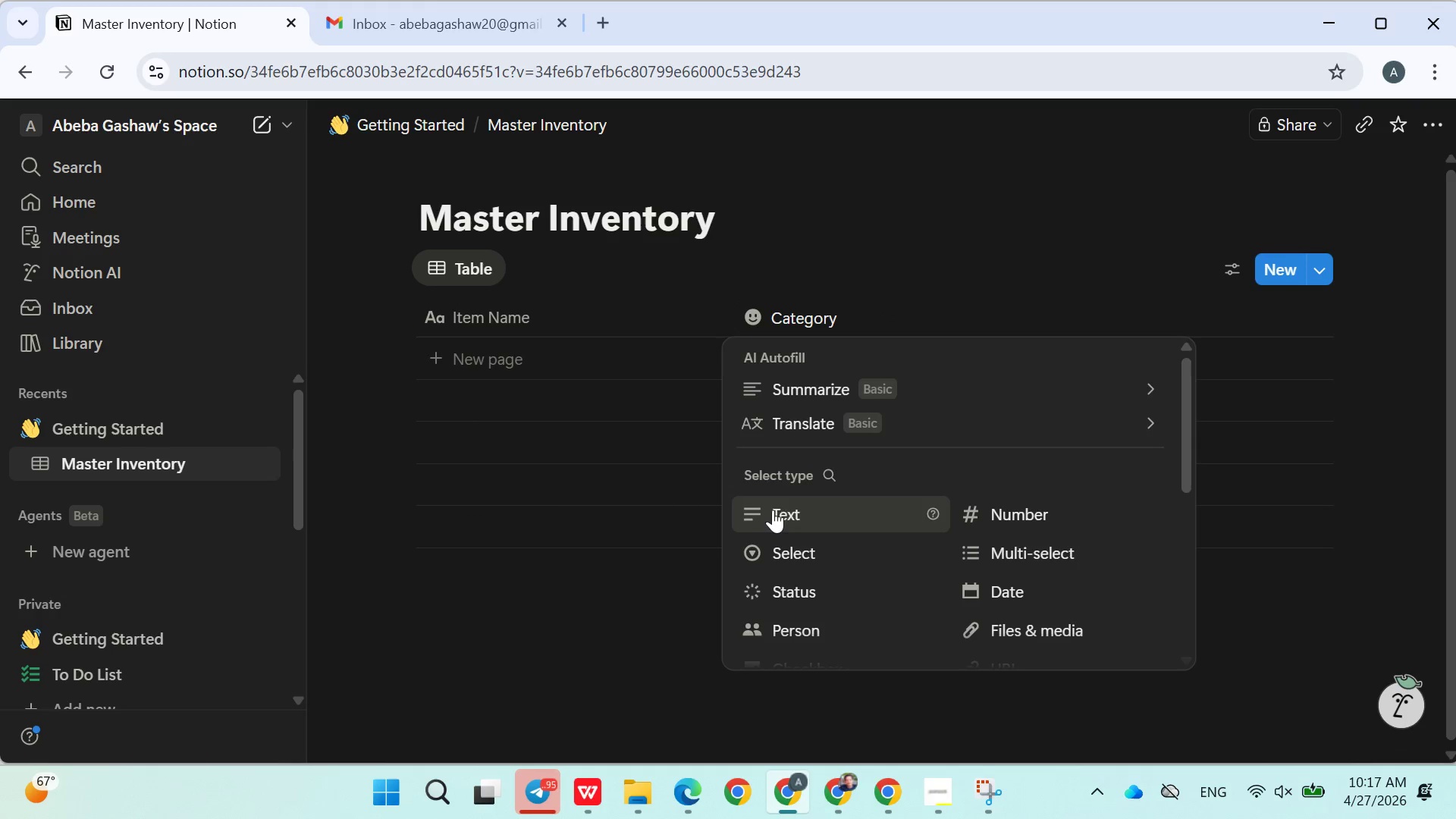 
left_click([799, 548])
 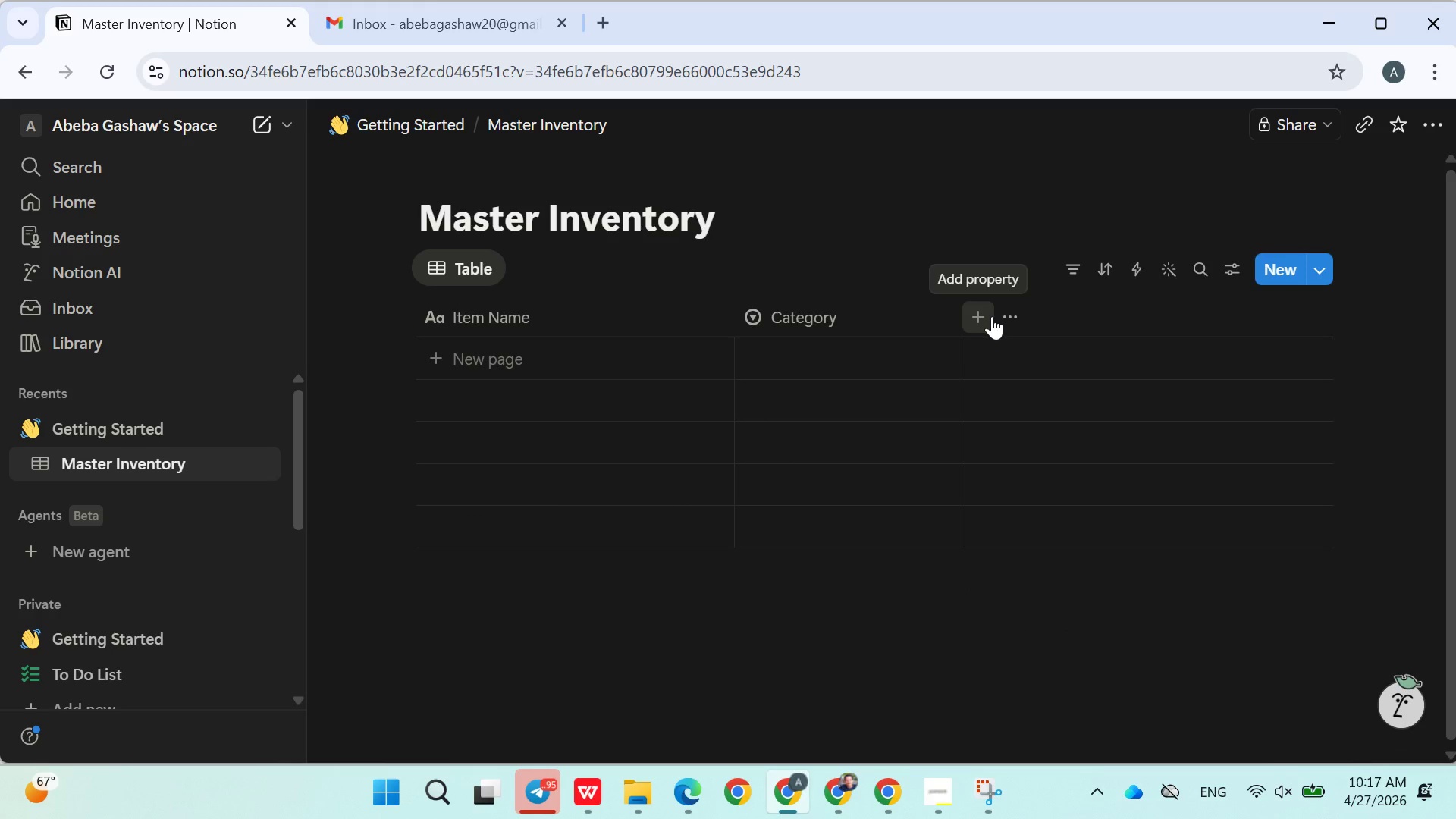 
left_click([992, 316])
 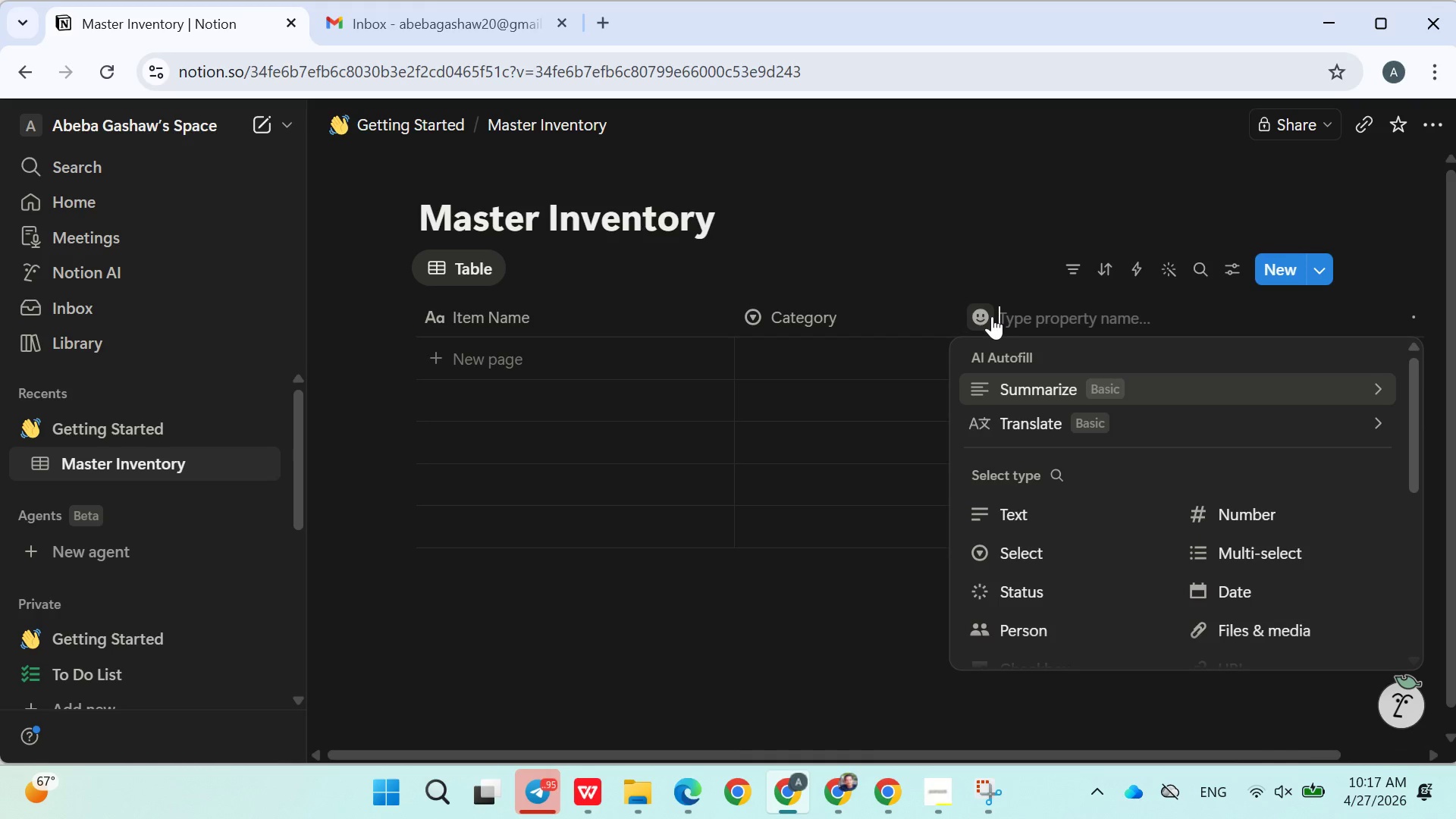 
type(Tea)
 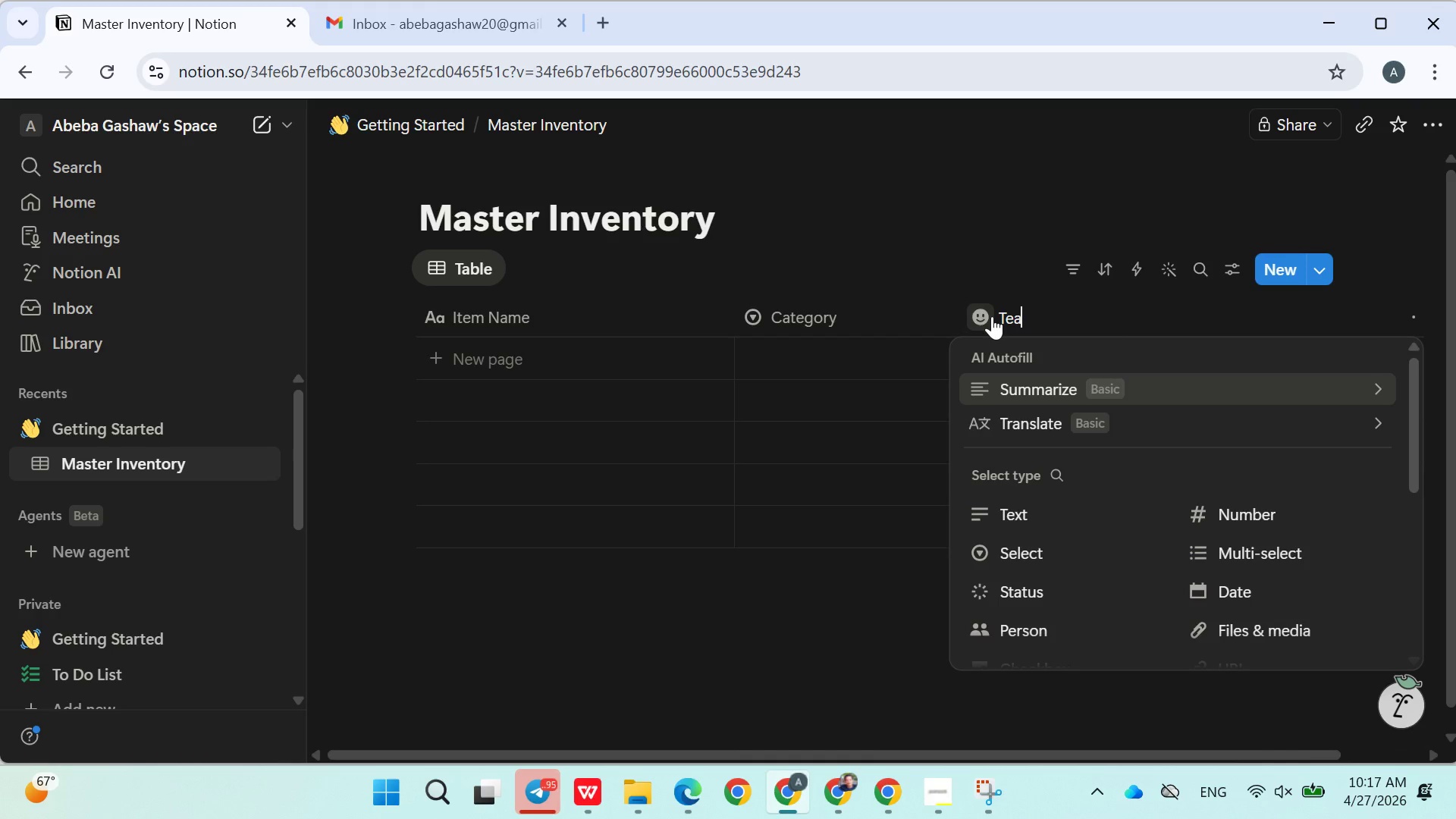 
wait(5.59)
 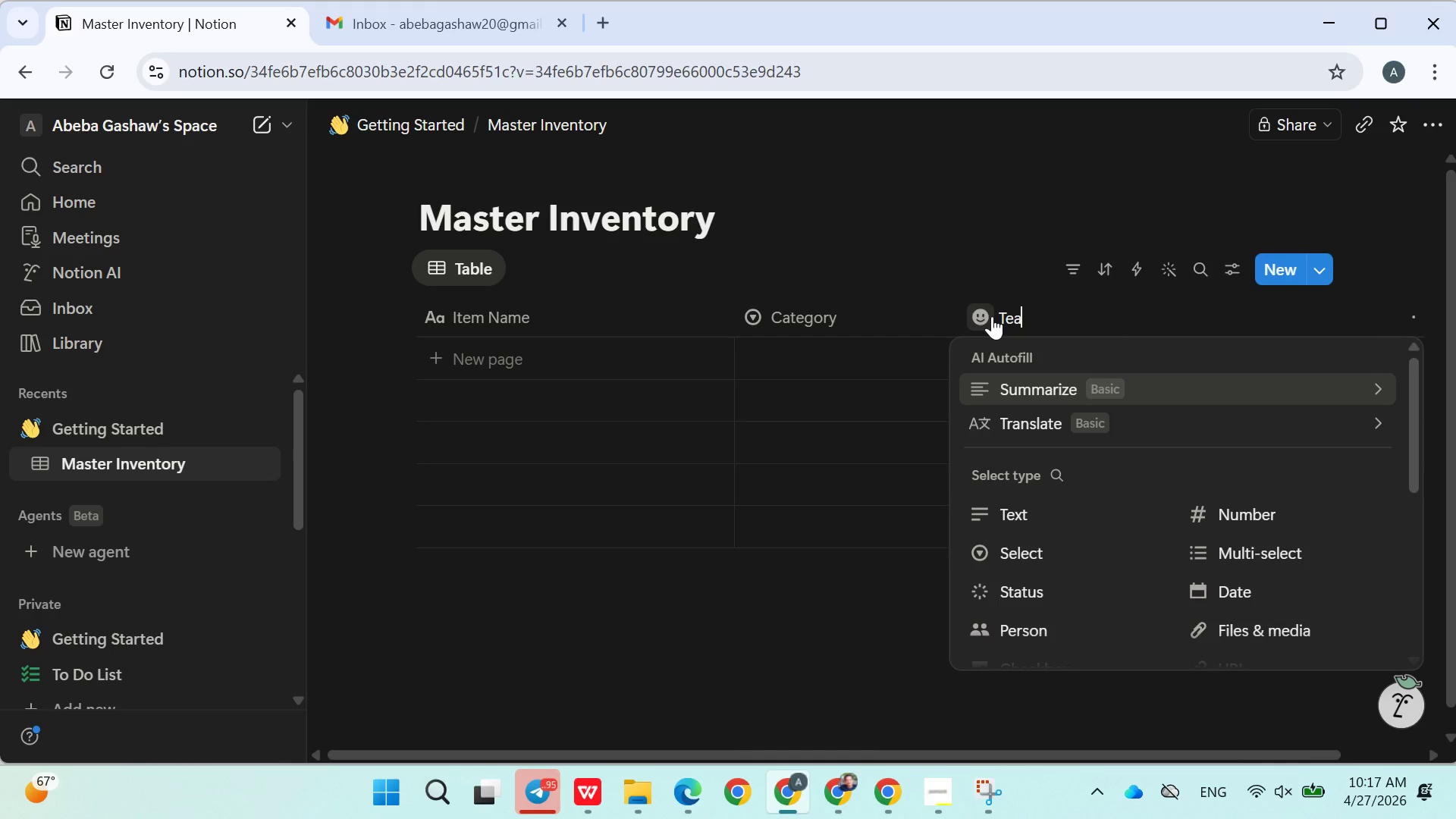 
double_click([1008, 314])
 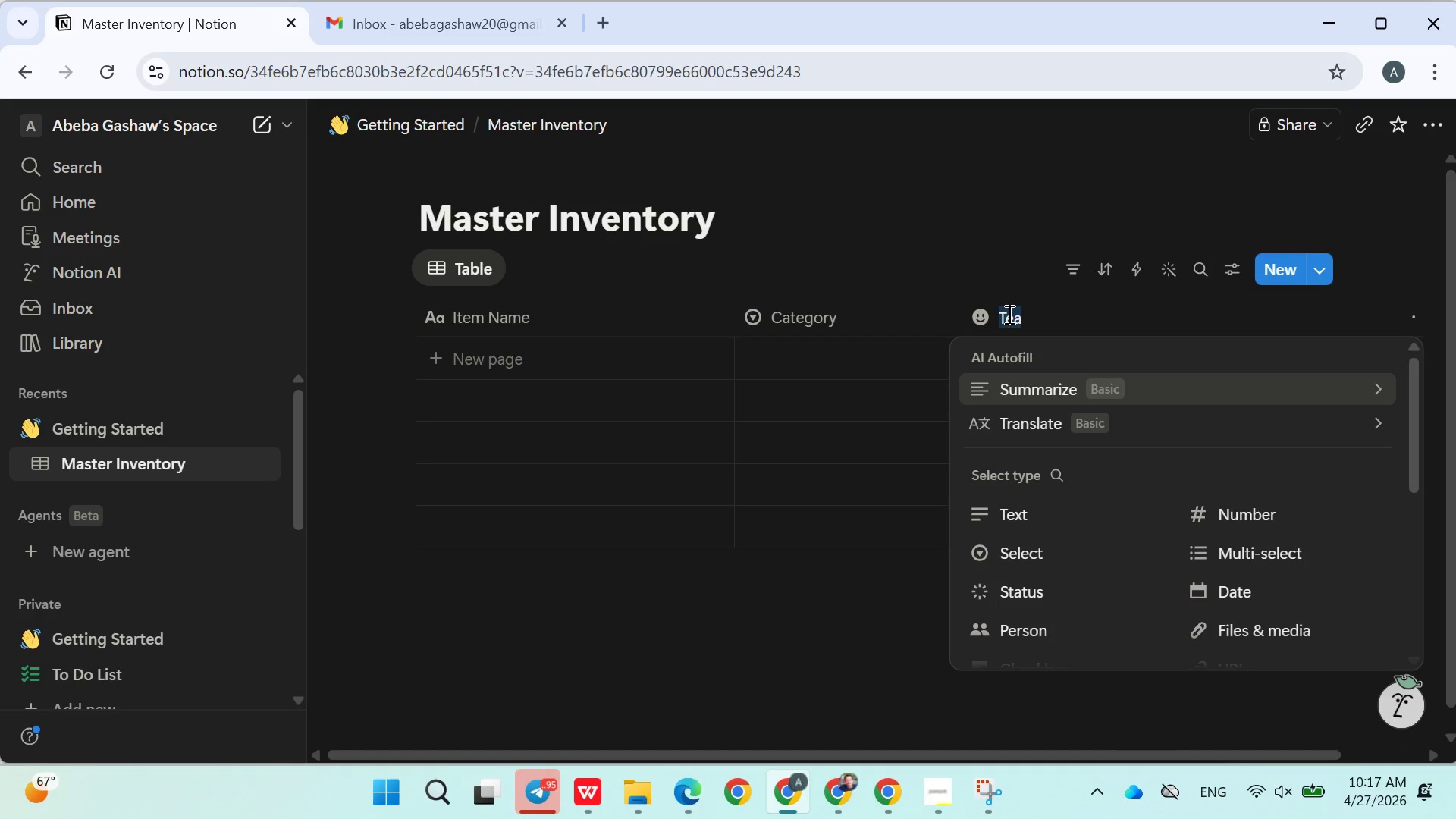 
key(Backspace)
key(Backspace)
key(Backspace)
type(Current Stock)
 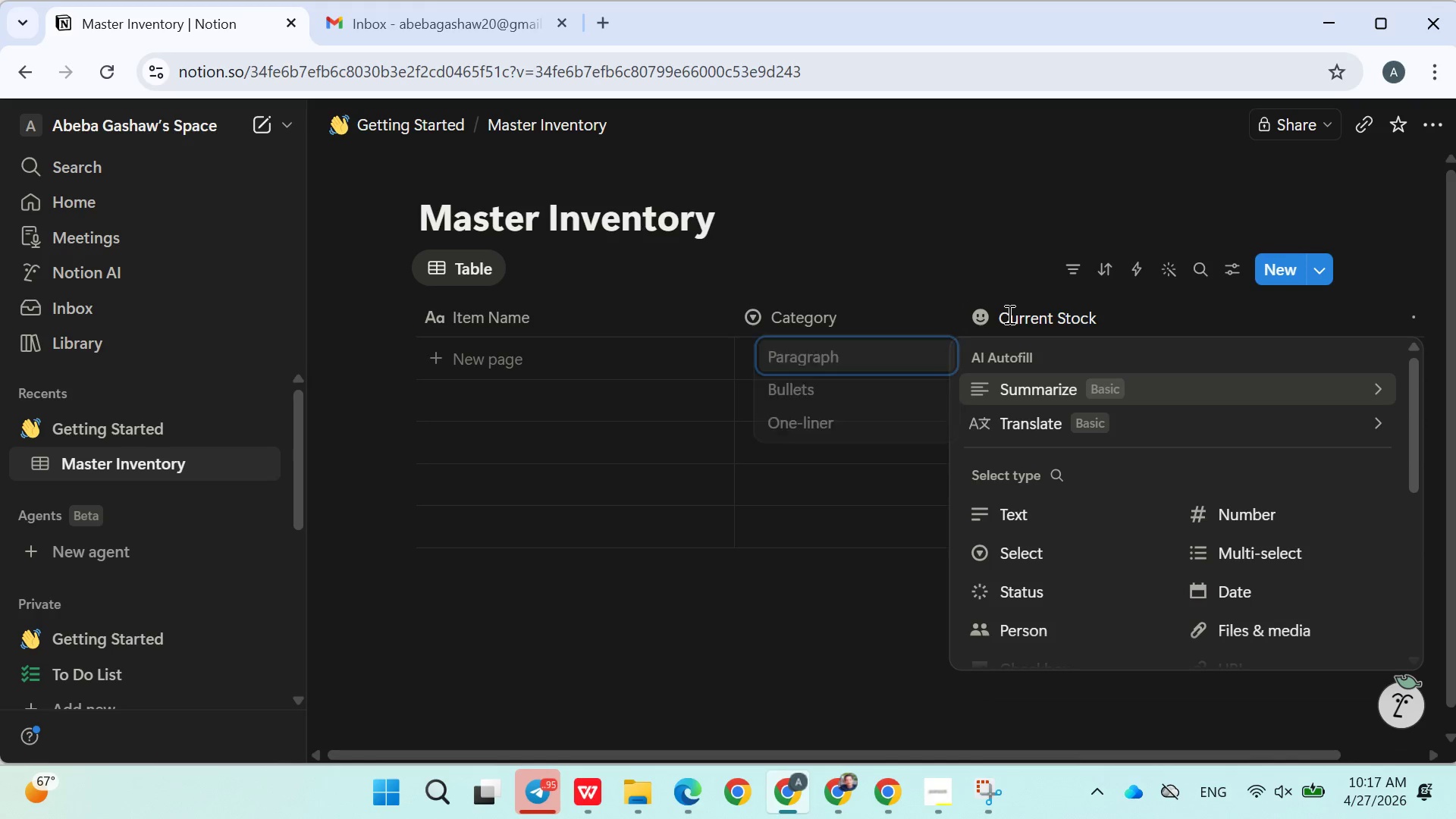 
 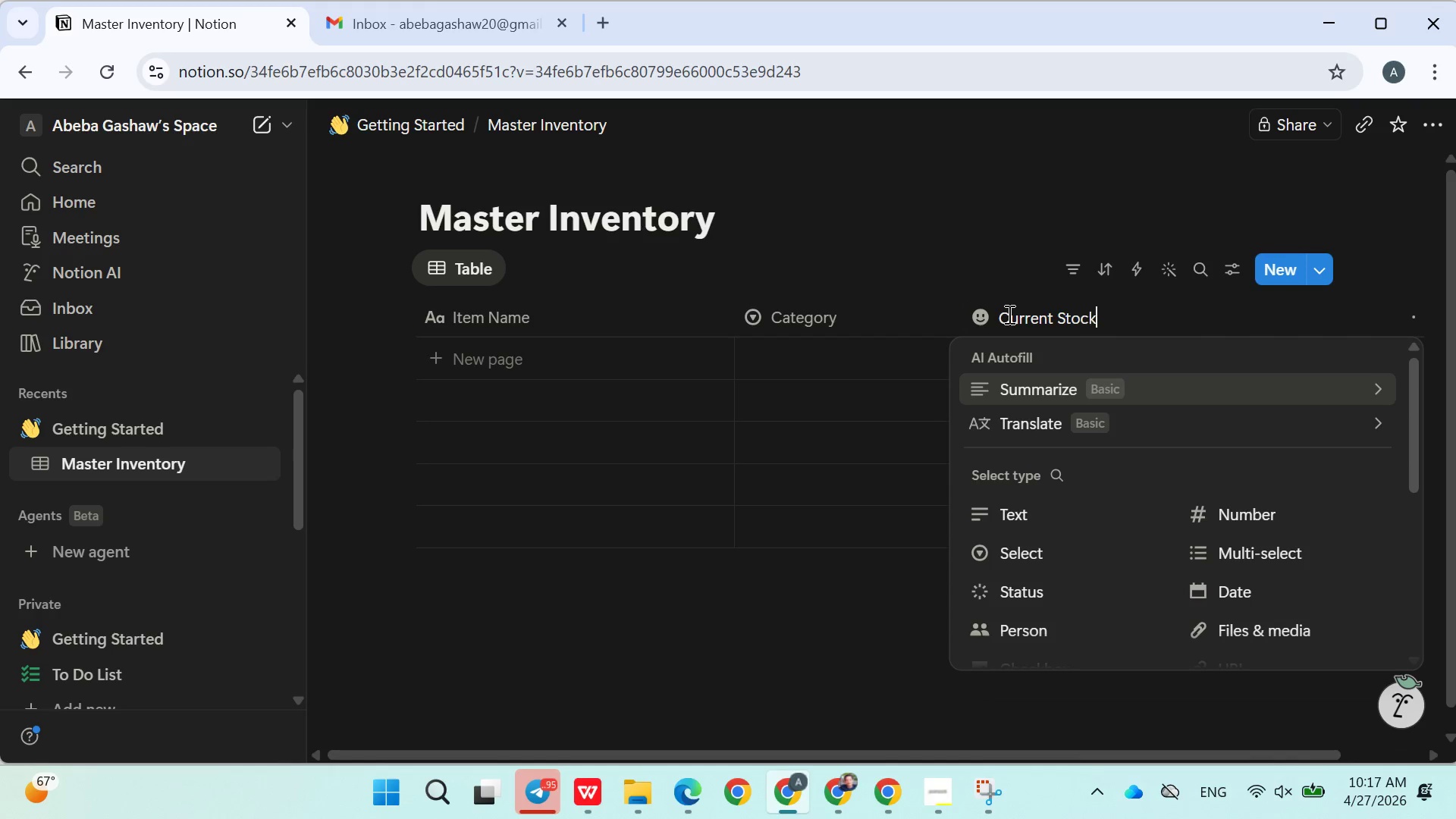 
key(Enter)
 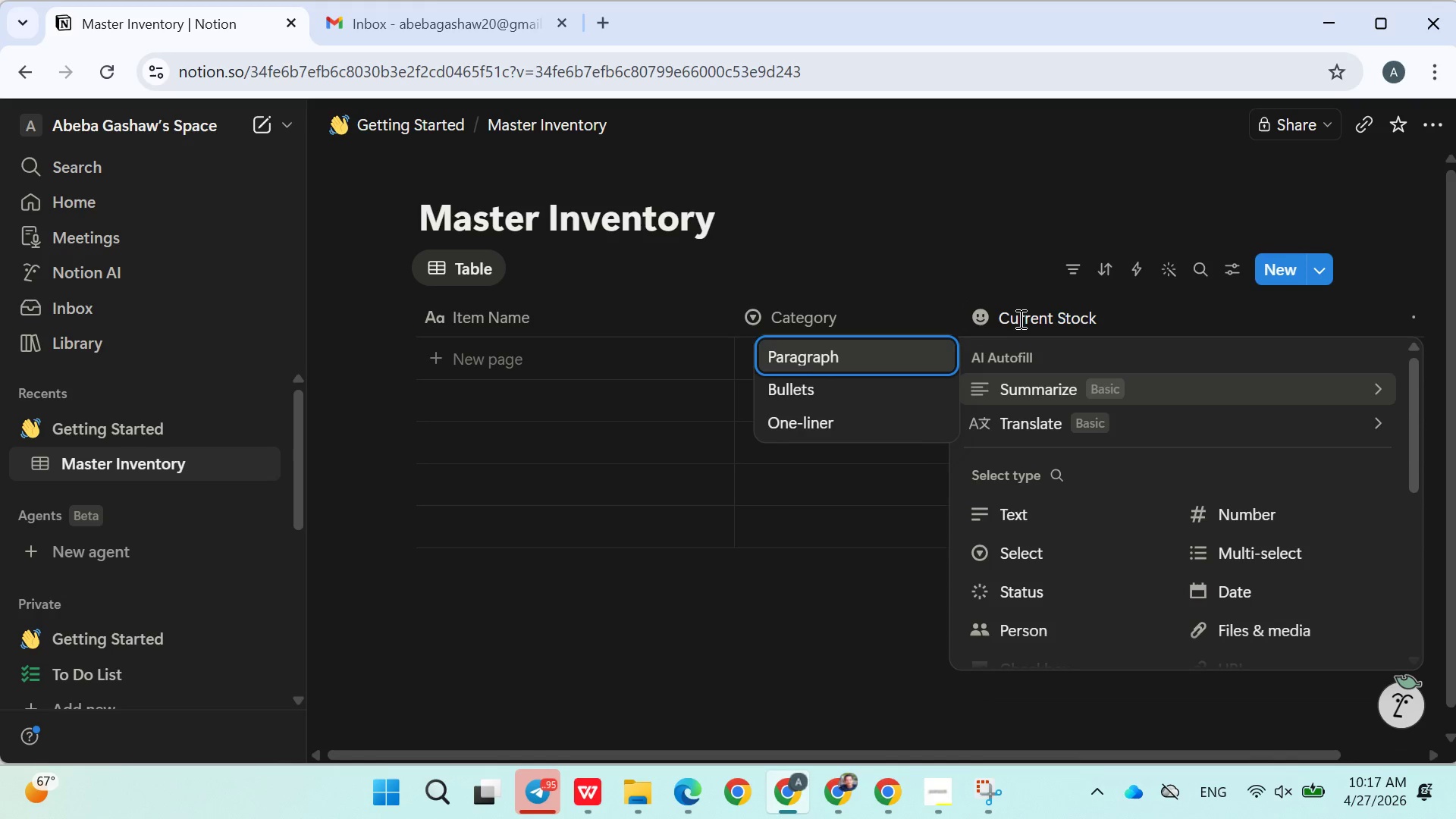 
left_click([1033, 261])
 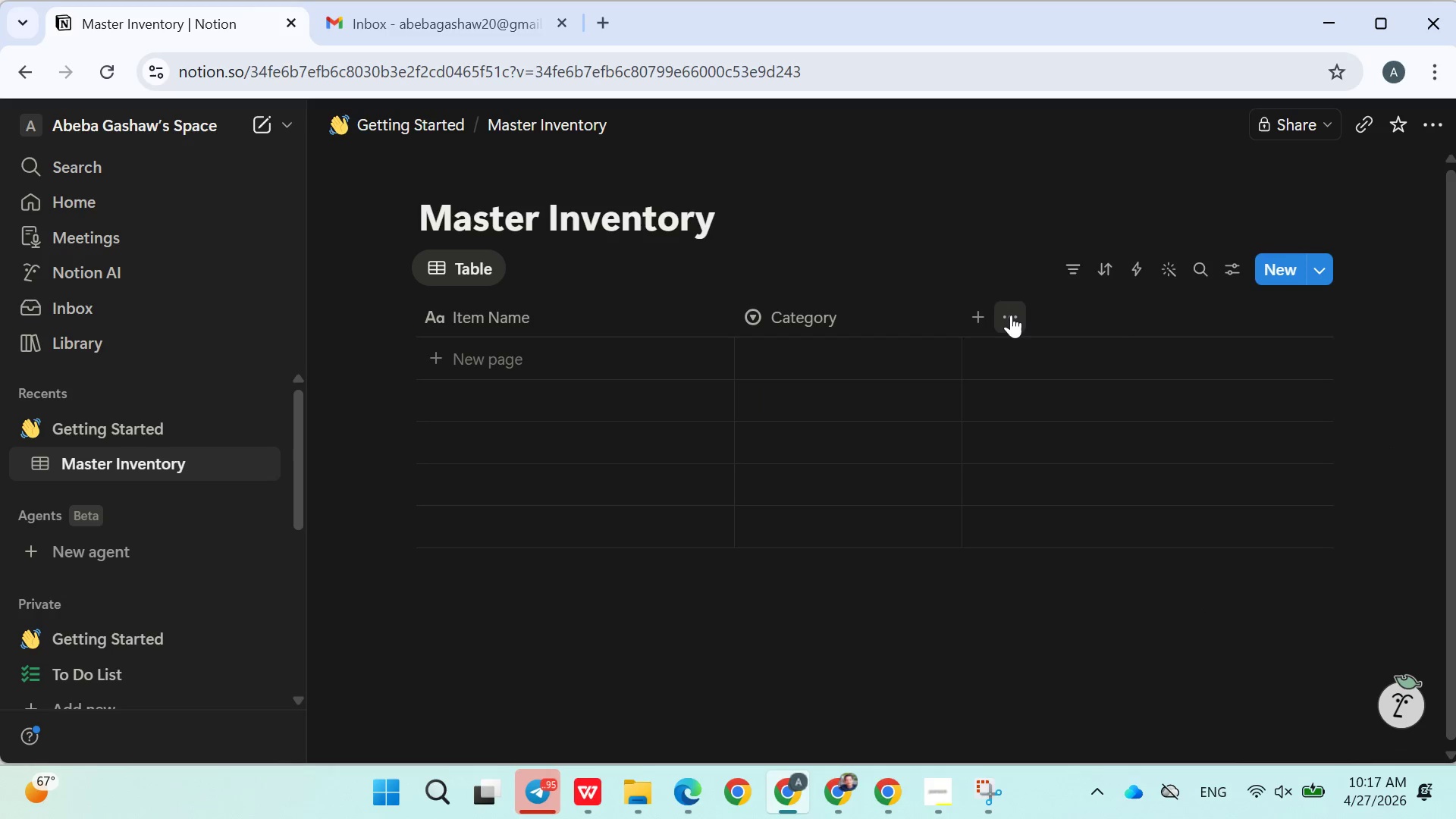 
left_click([984, 318])
 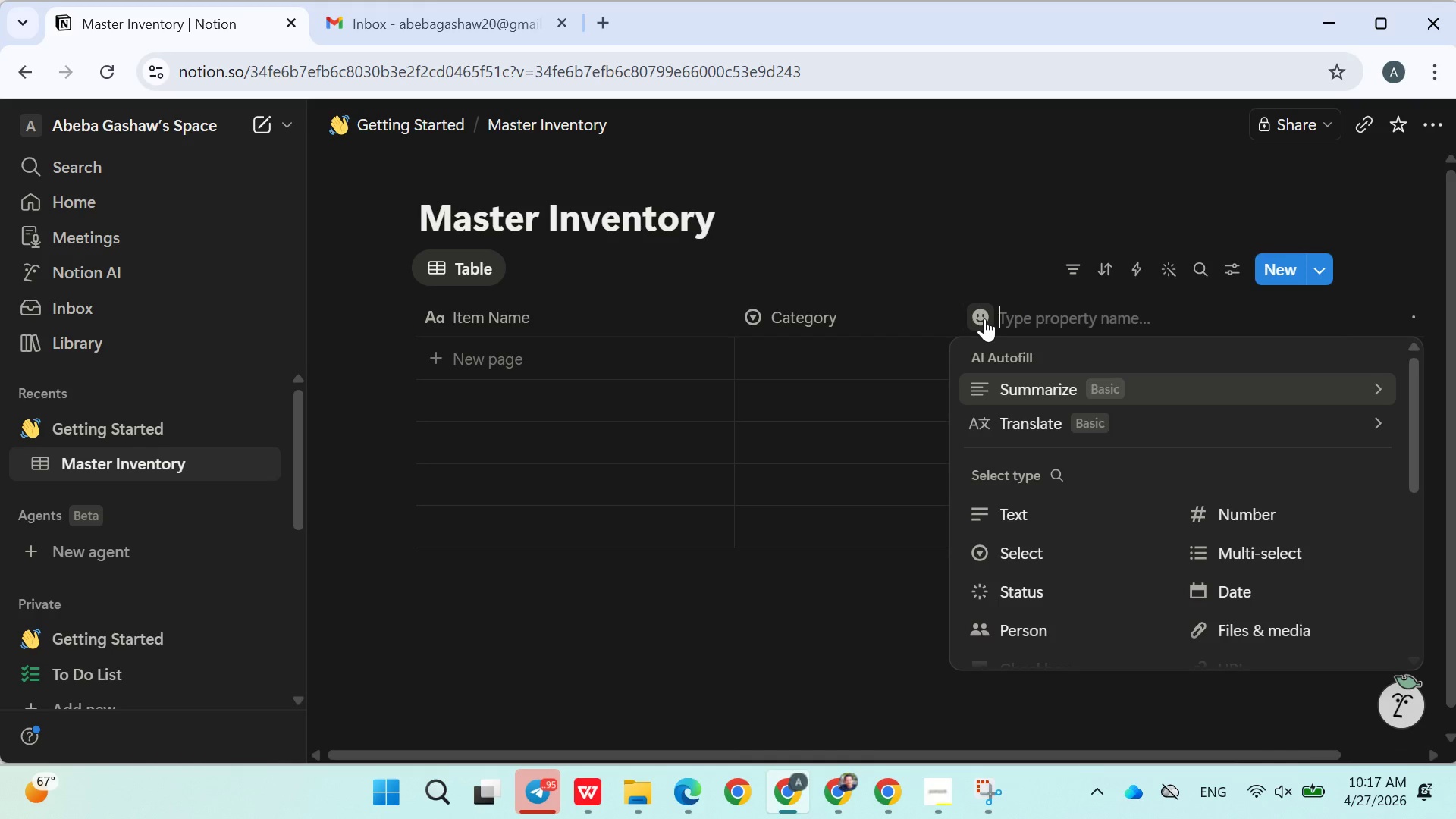 
type(Current Stock)
 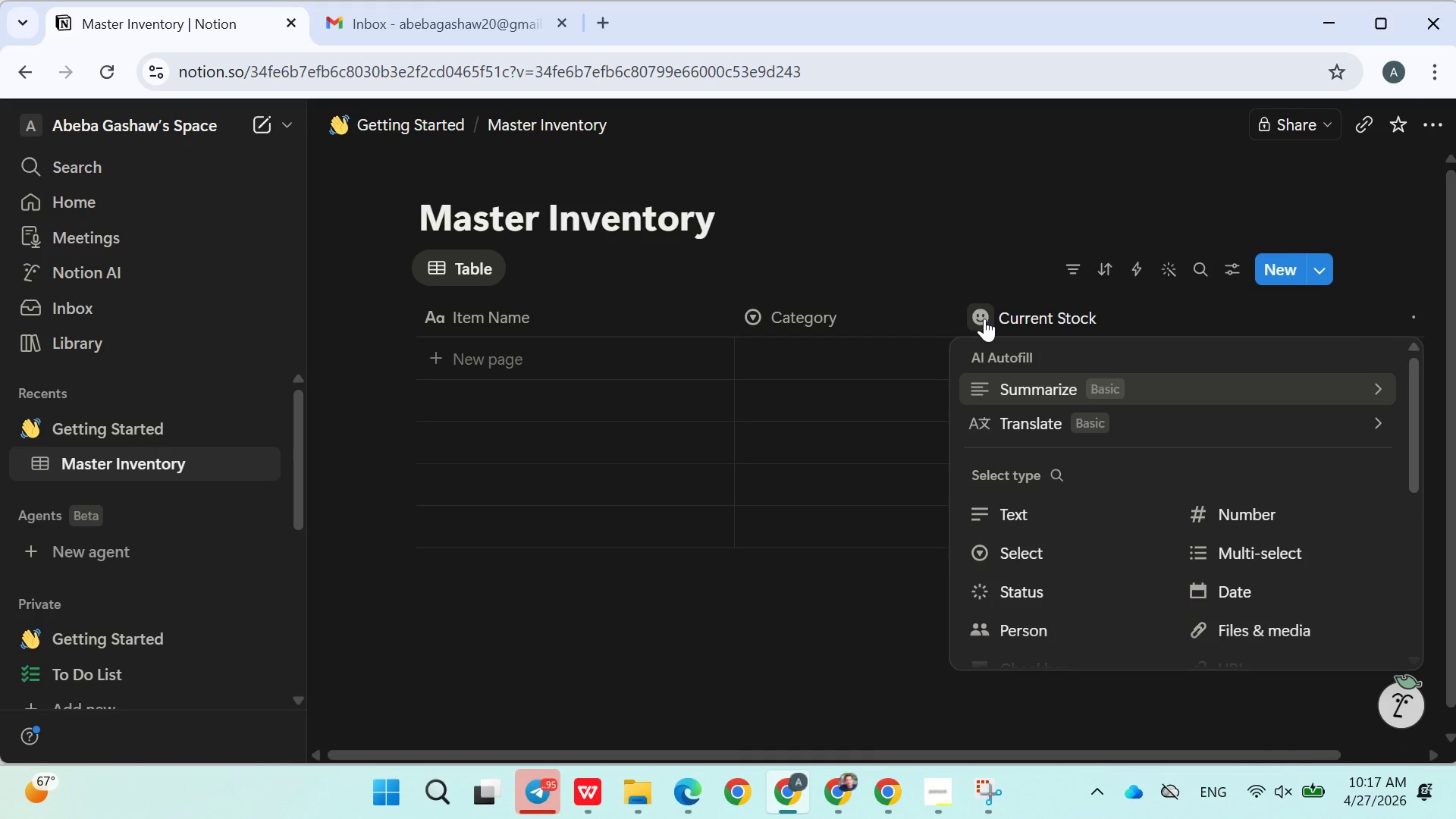 
left_click([1215, 507])
 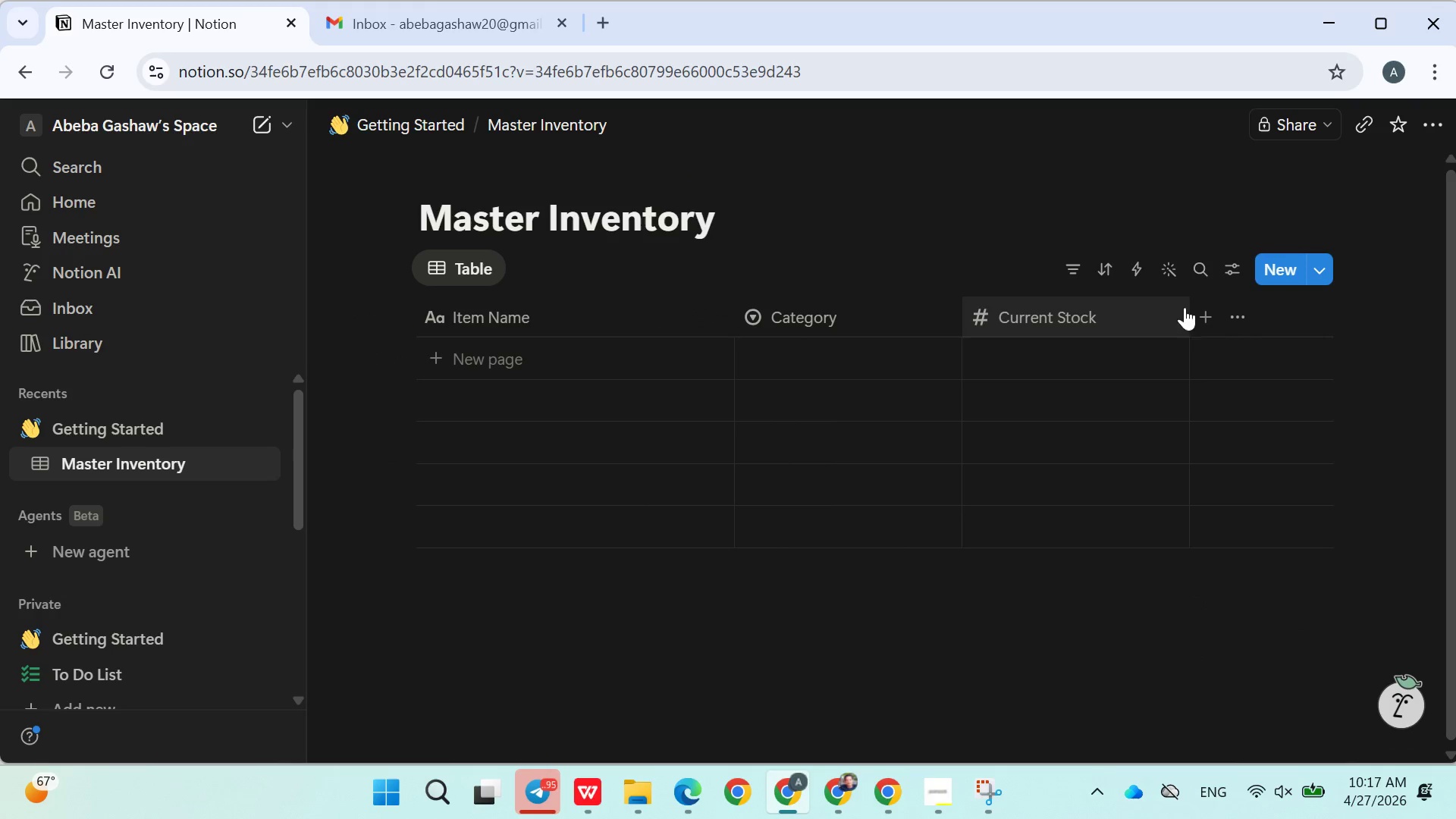 
left_click([1207, 315])
 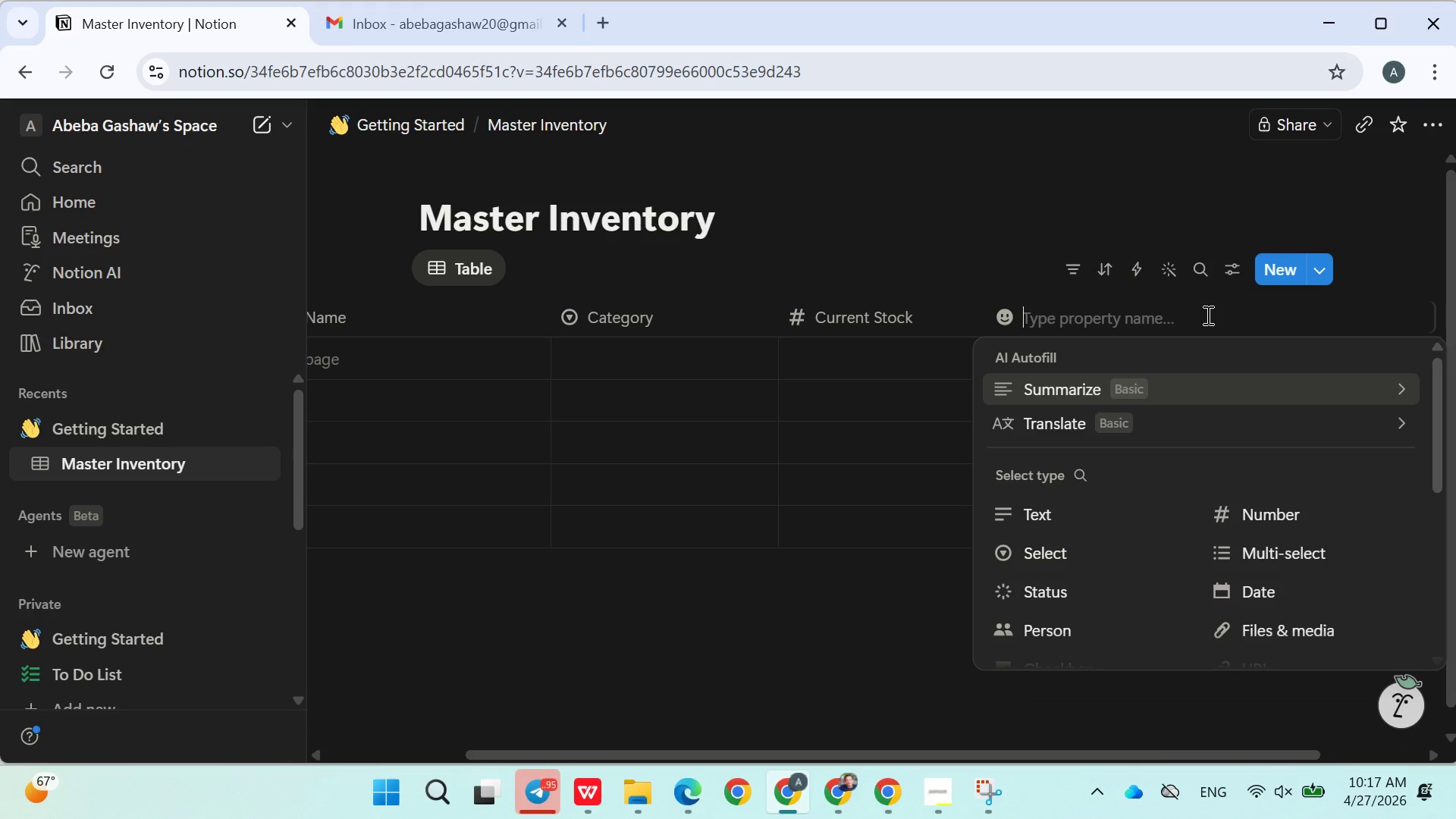 
type(Reorder Threshold)
 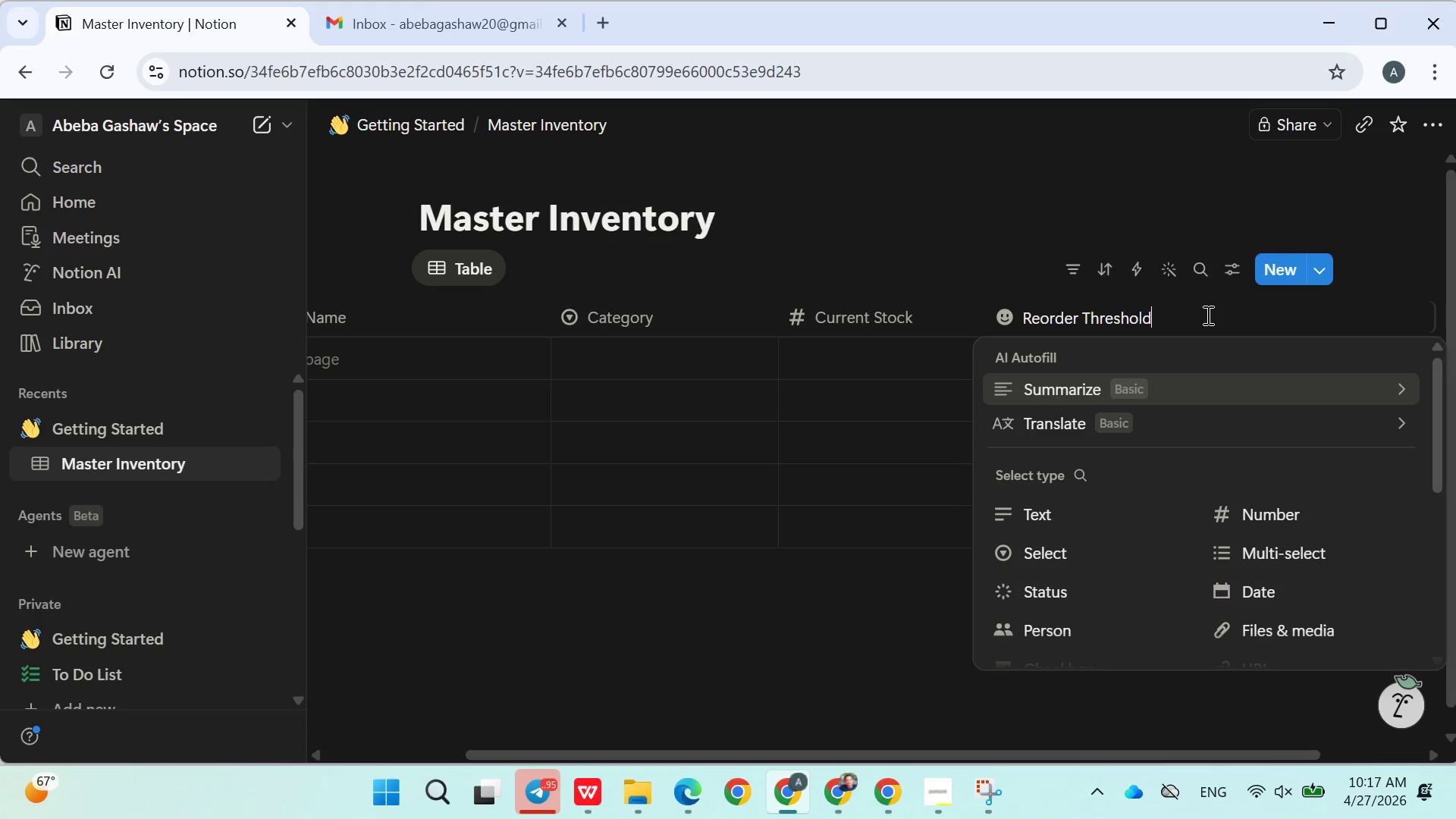 
left_click([1274, 510])
 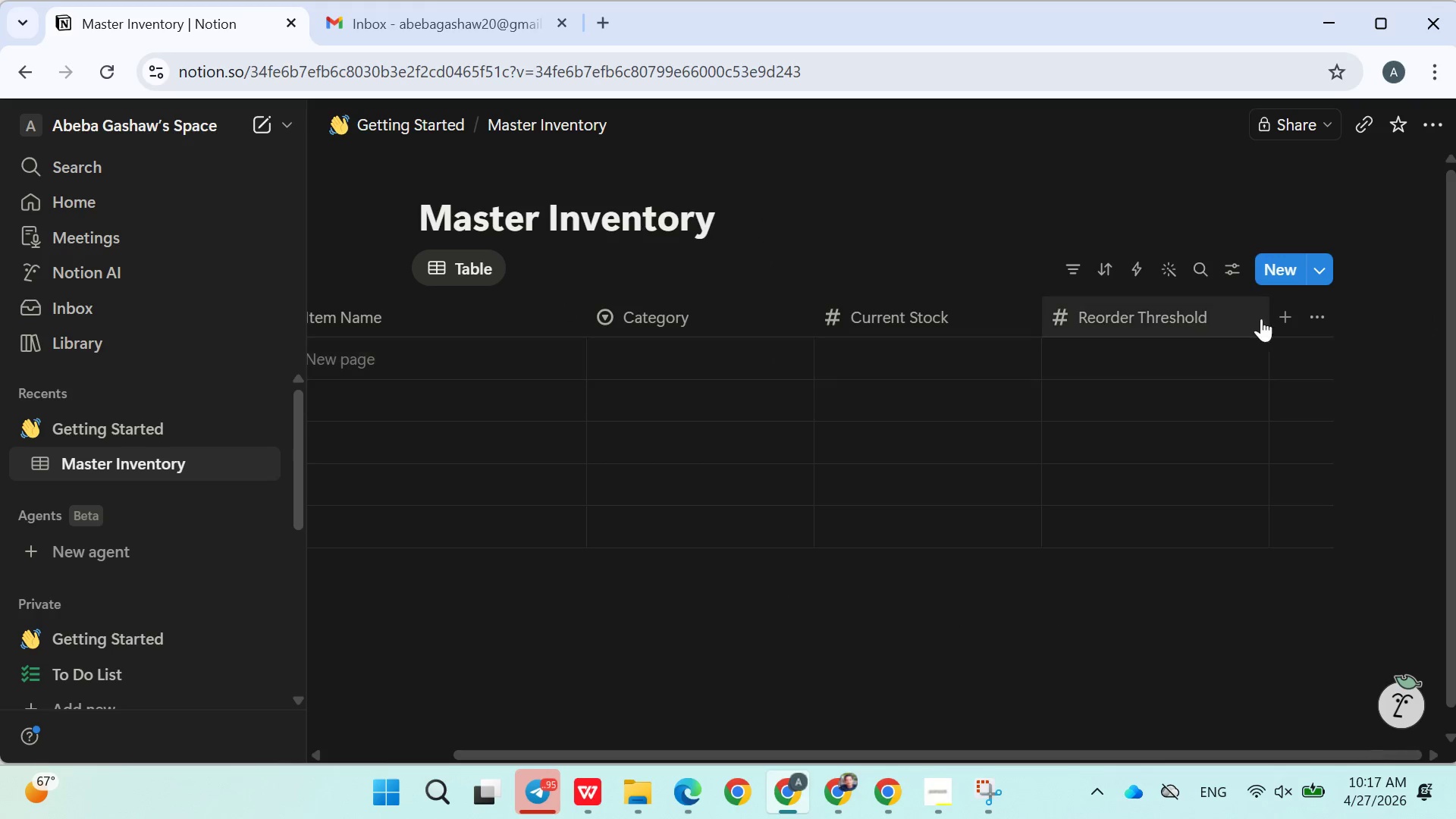 
left_click([1293, 318])
 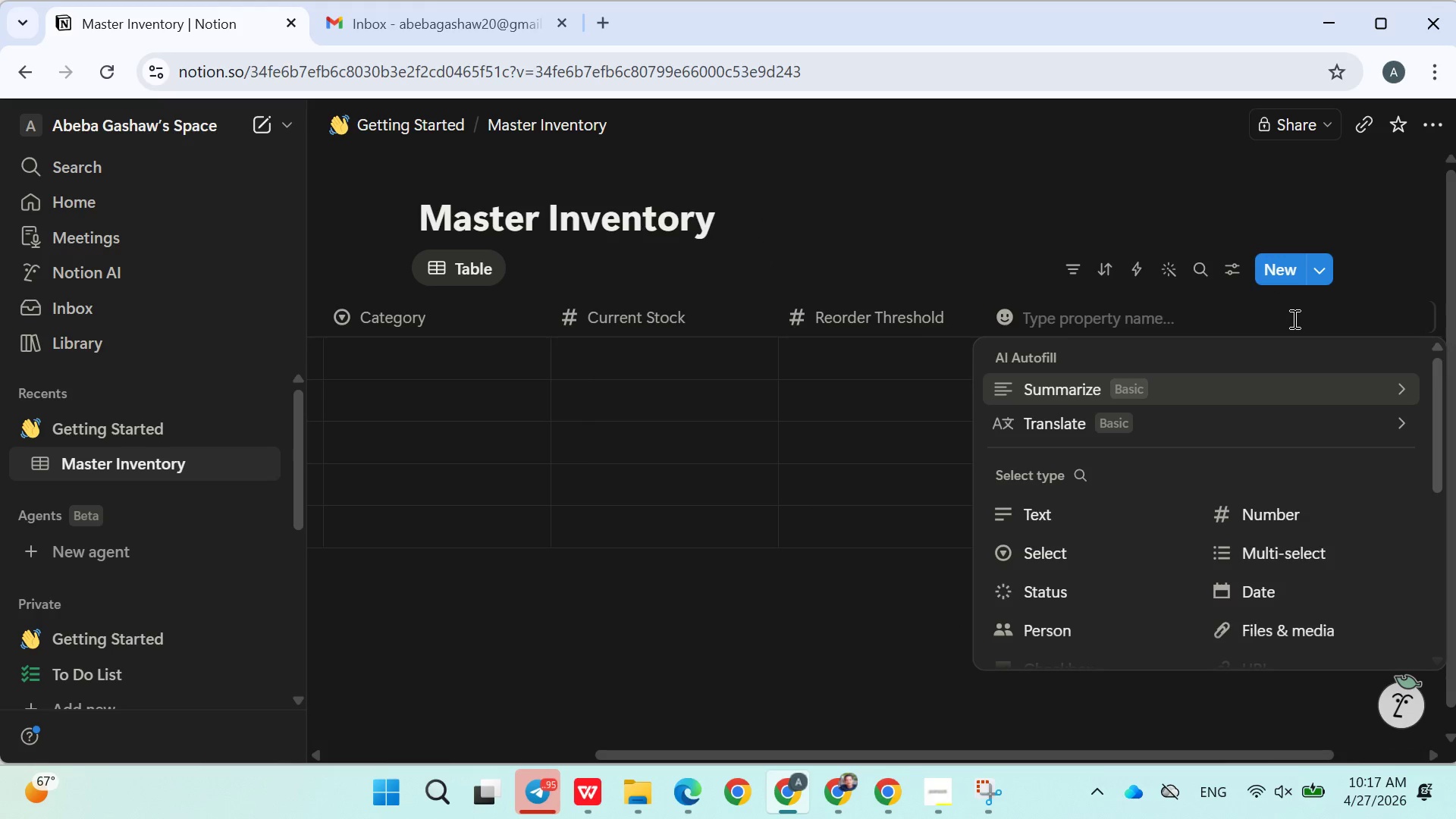 
wait(5.52)
 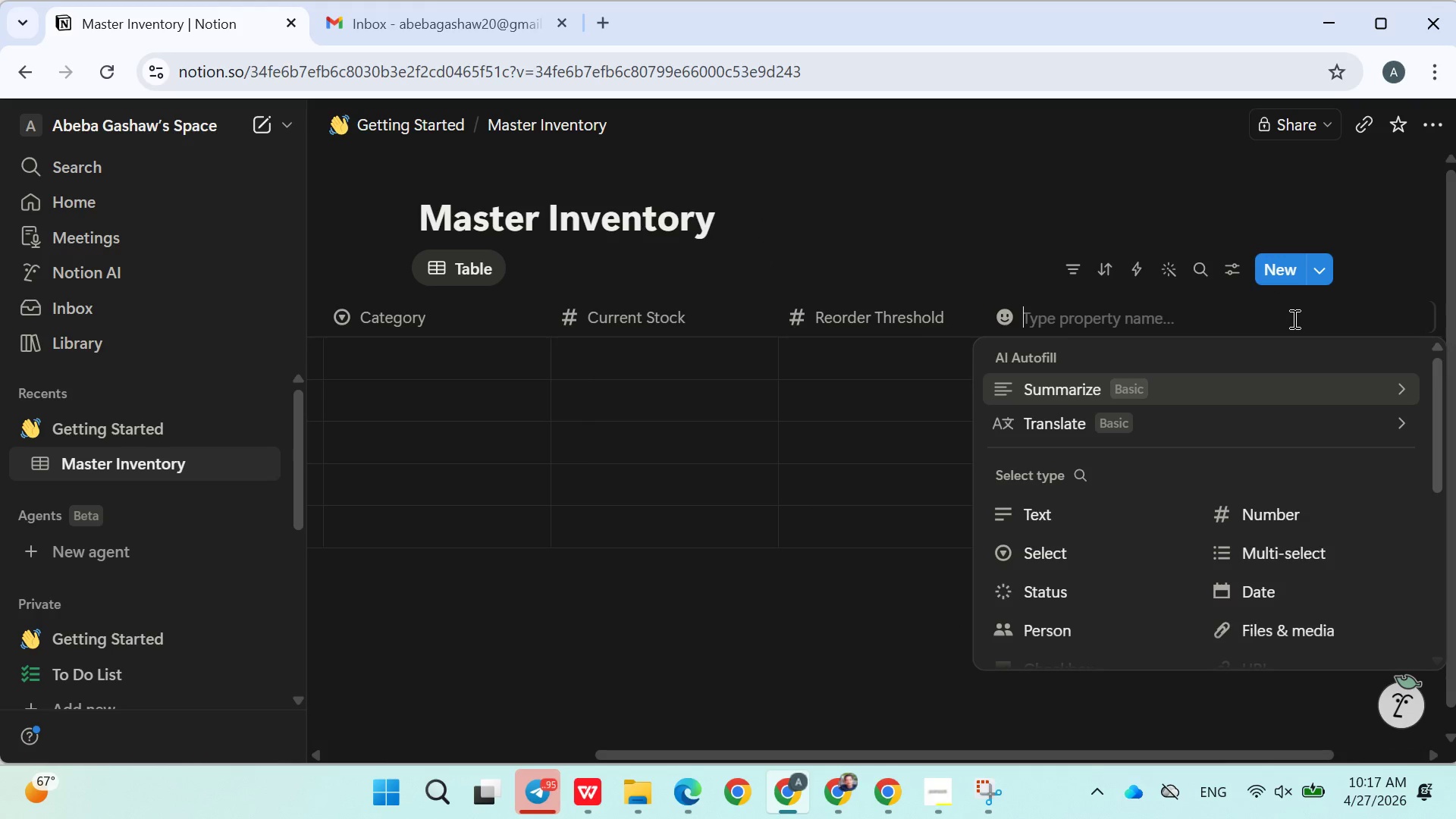 
type(Su)
 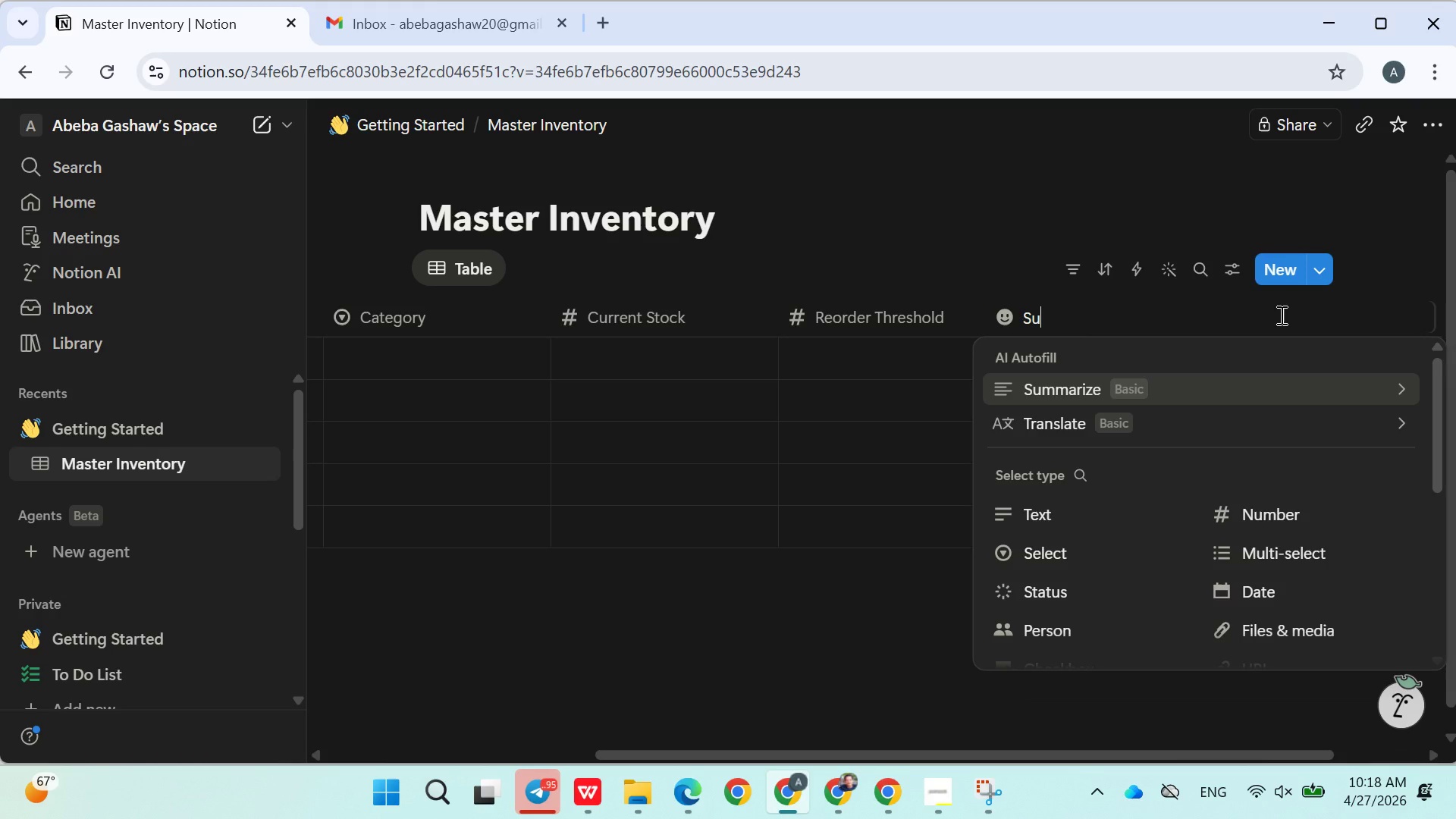 
wait(9.38)
 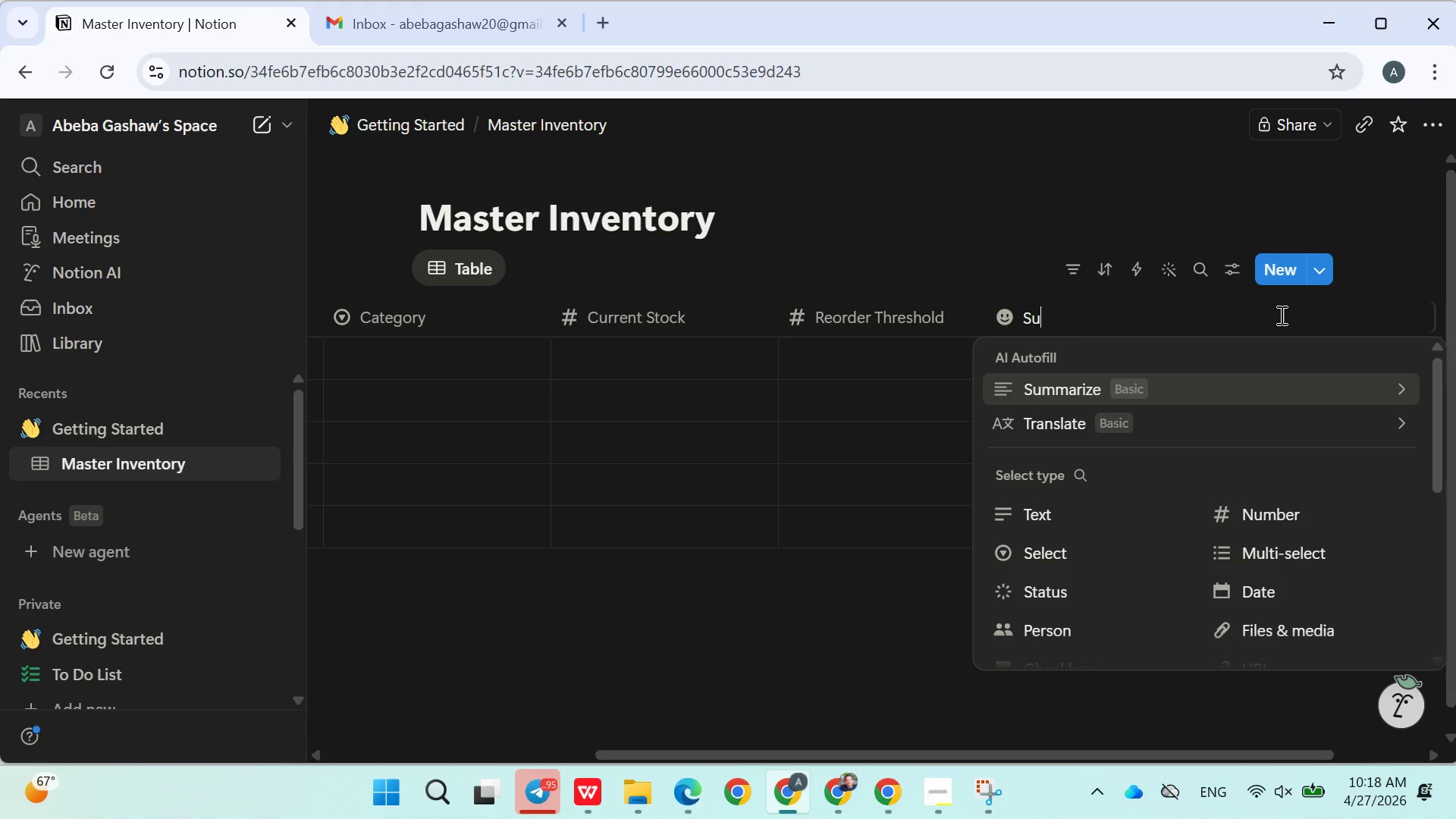 
left_click([170, 466])
 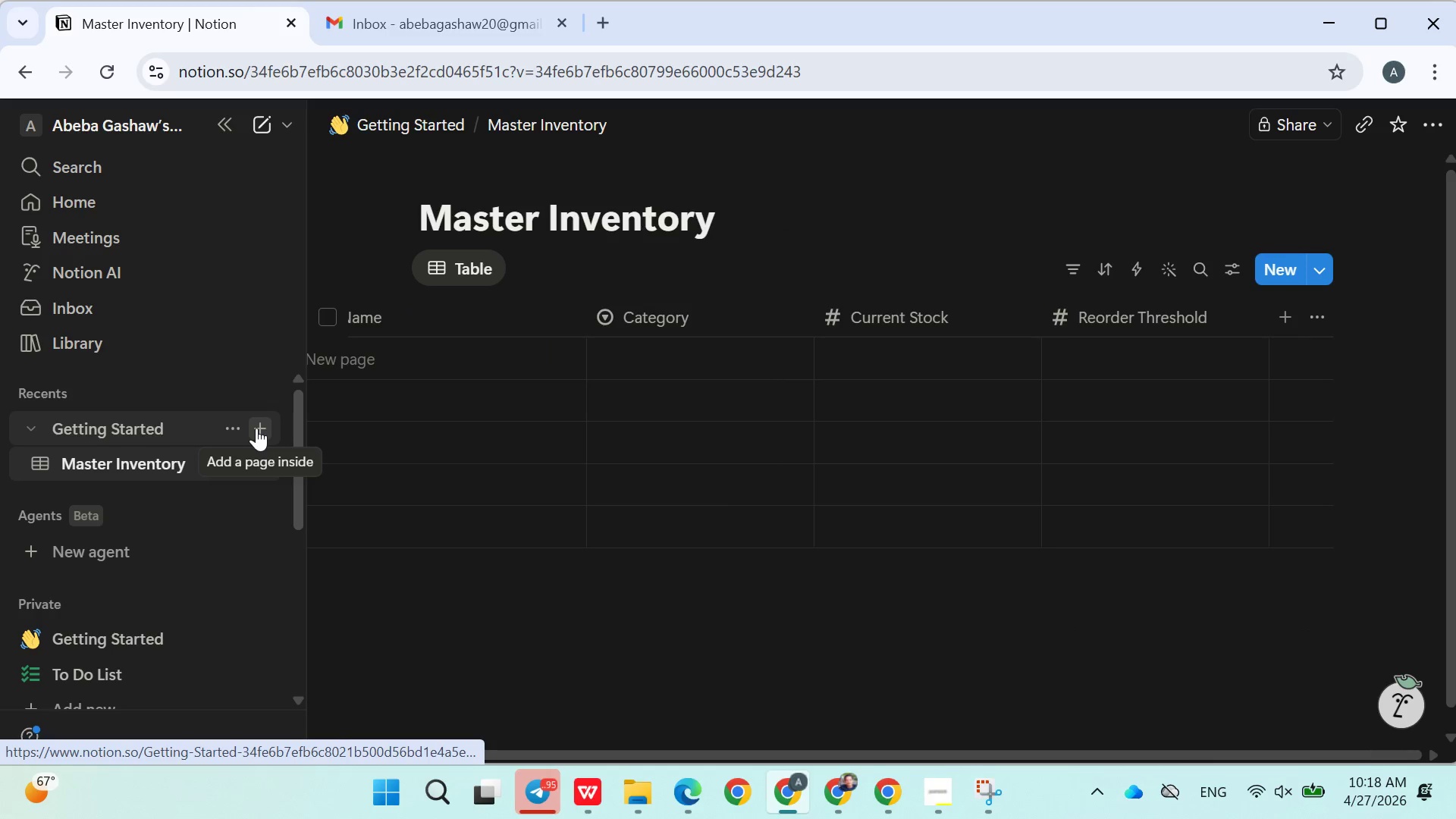 
scroll: coordinate [206, 598], scroll_direction: down, amount: 7.0
 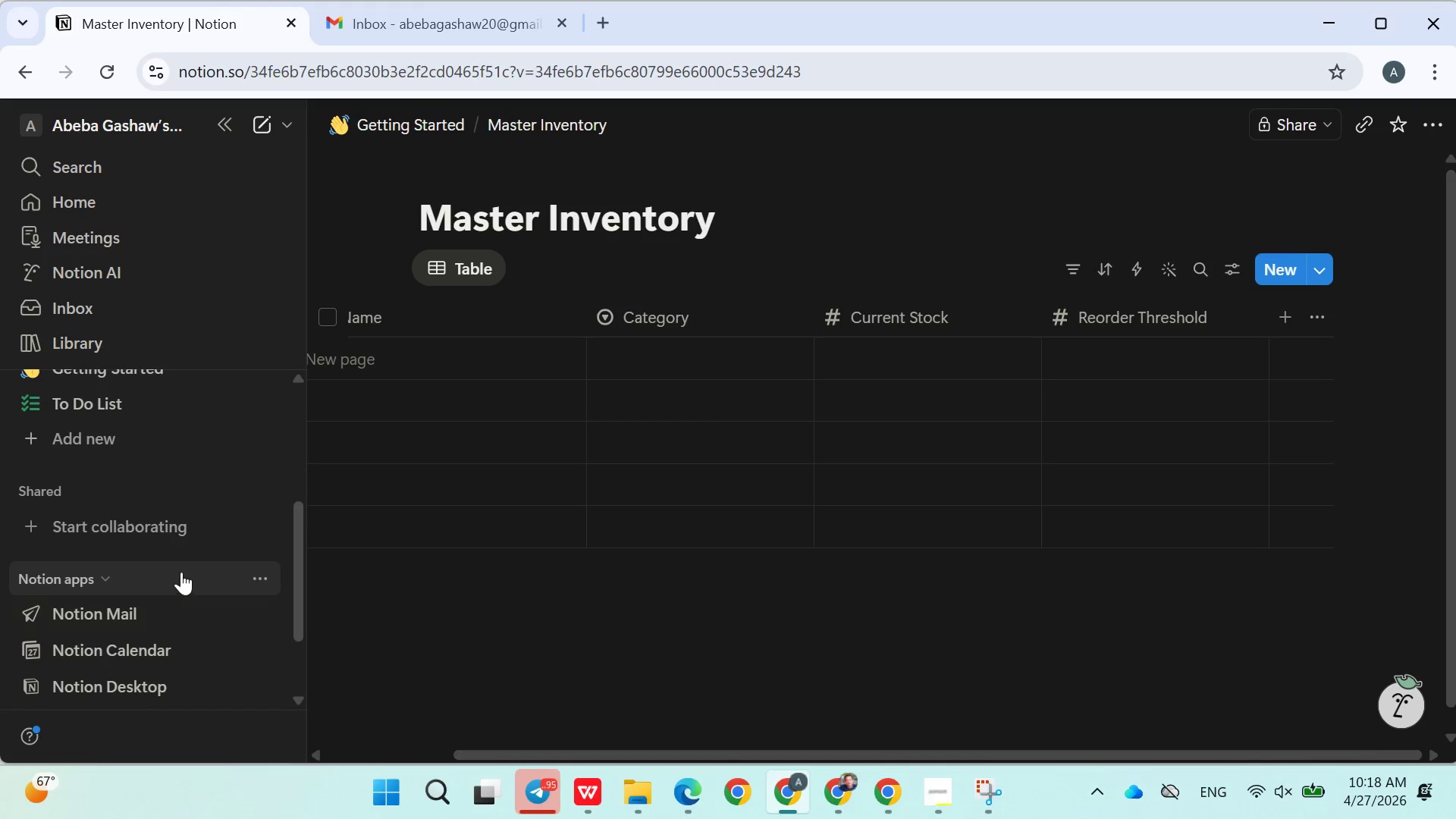 
scroll: coordinate [167, 526], scroll_direction: up, amount: 5.0
 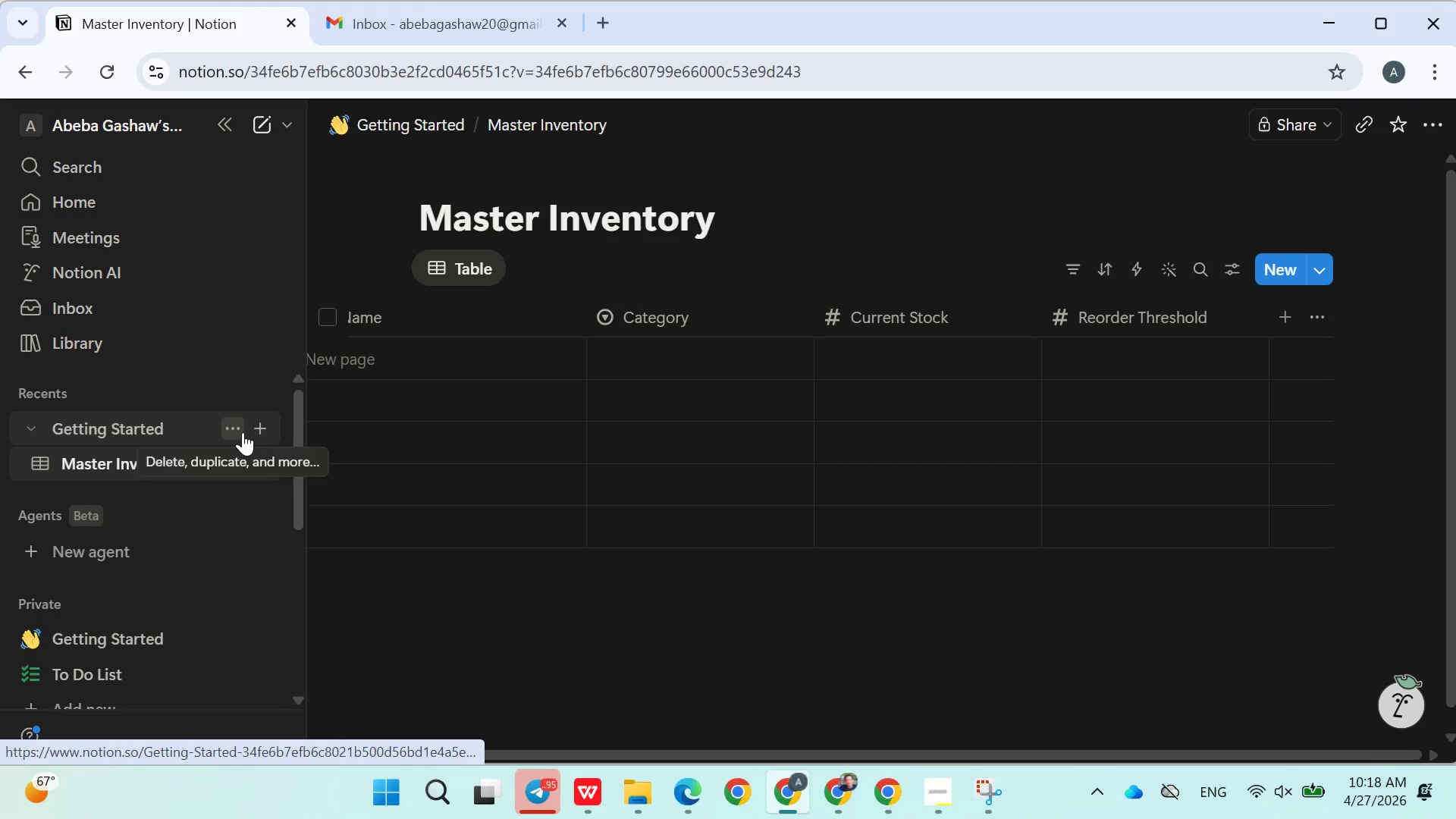 
left_click([256, 428])
 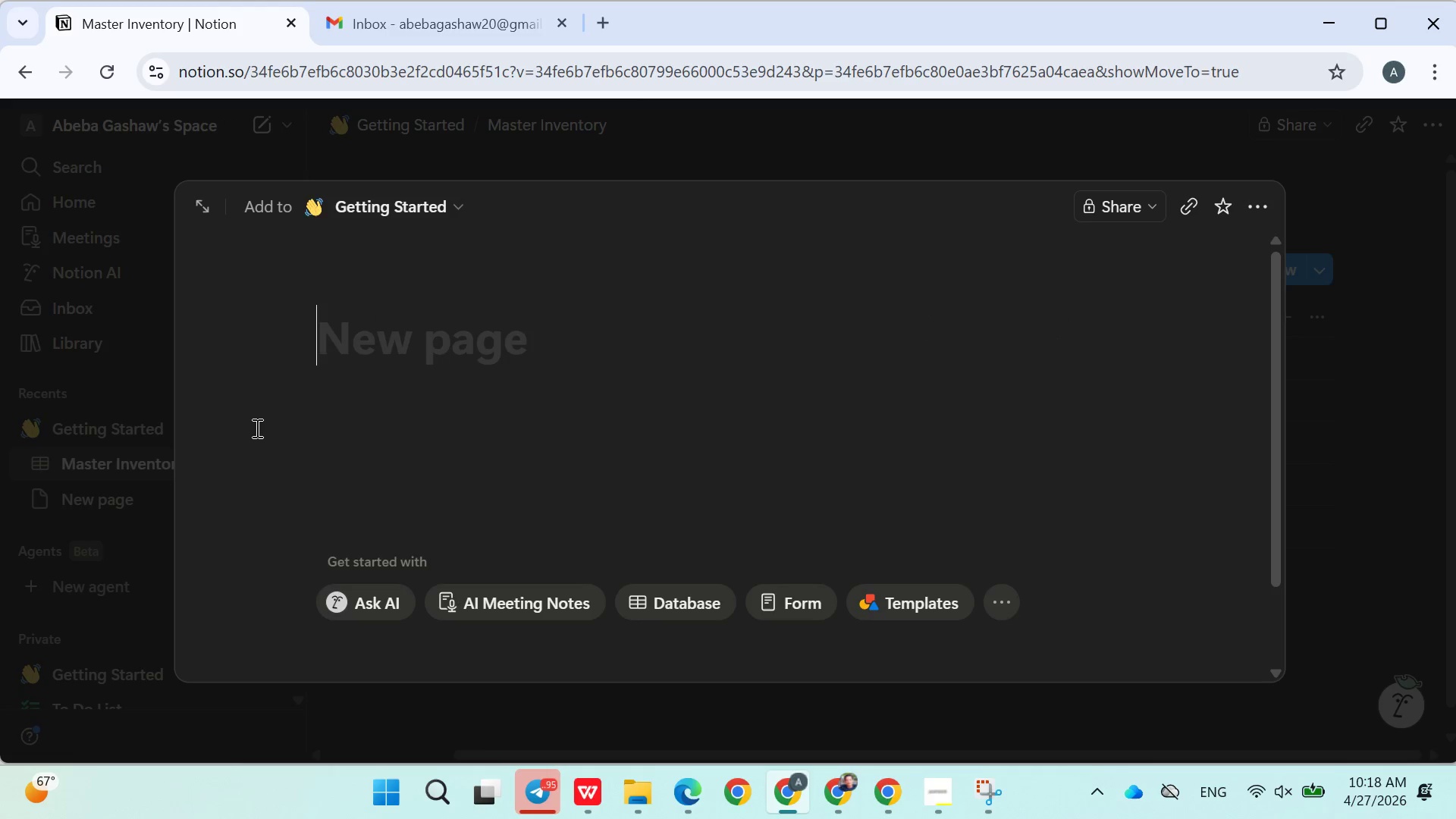 
type(Suppi)
key(Backspace)
type(lier)
 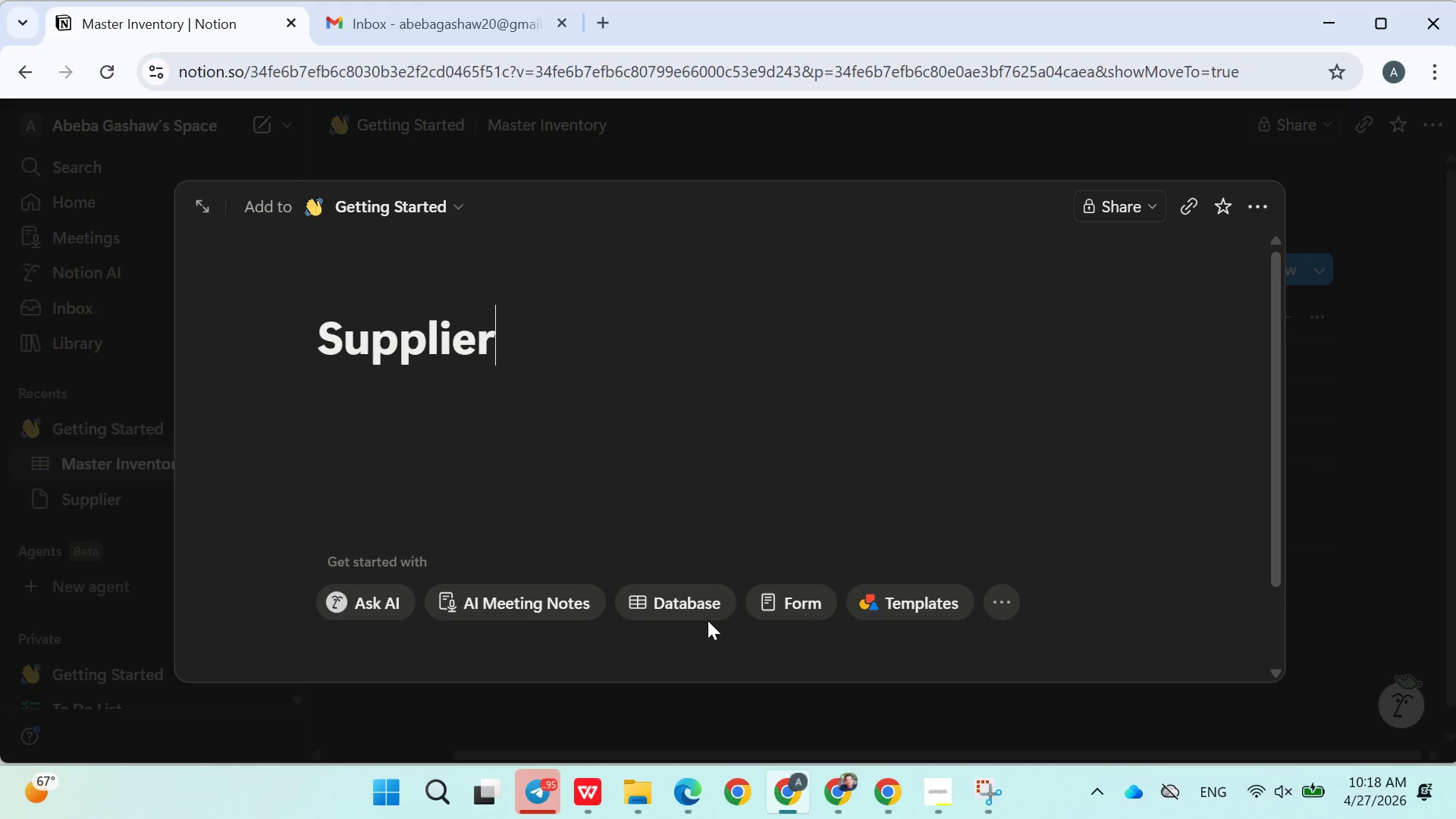 
left_click([694, 604])
 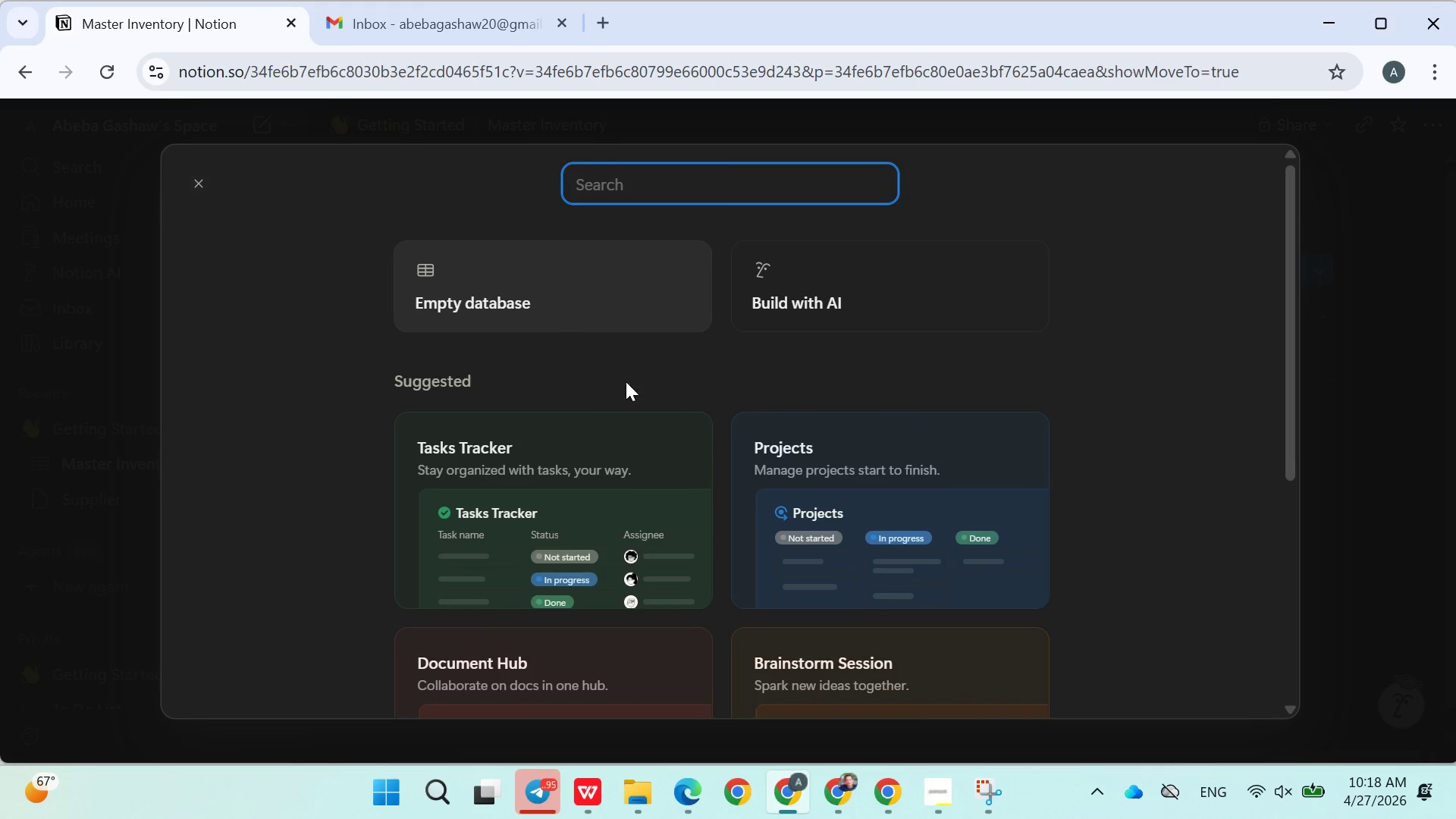 
left_click([507, 327])
 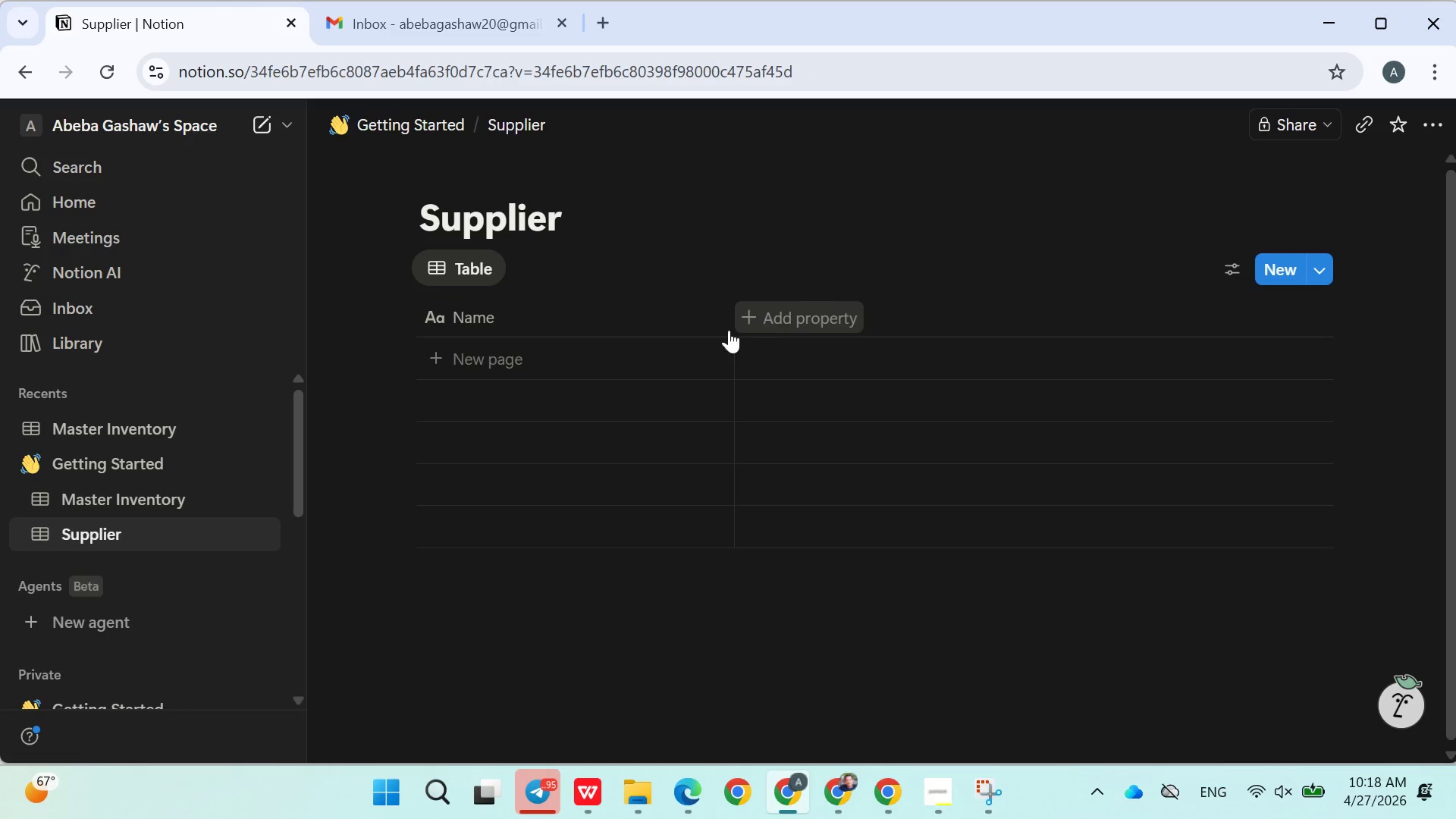 
left_click([519, 315])
 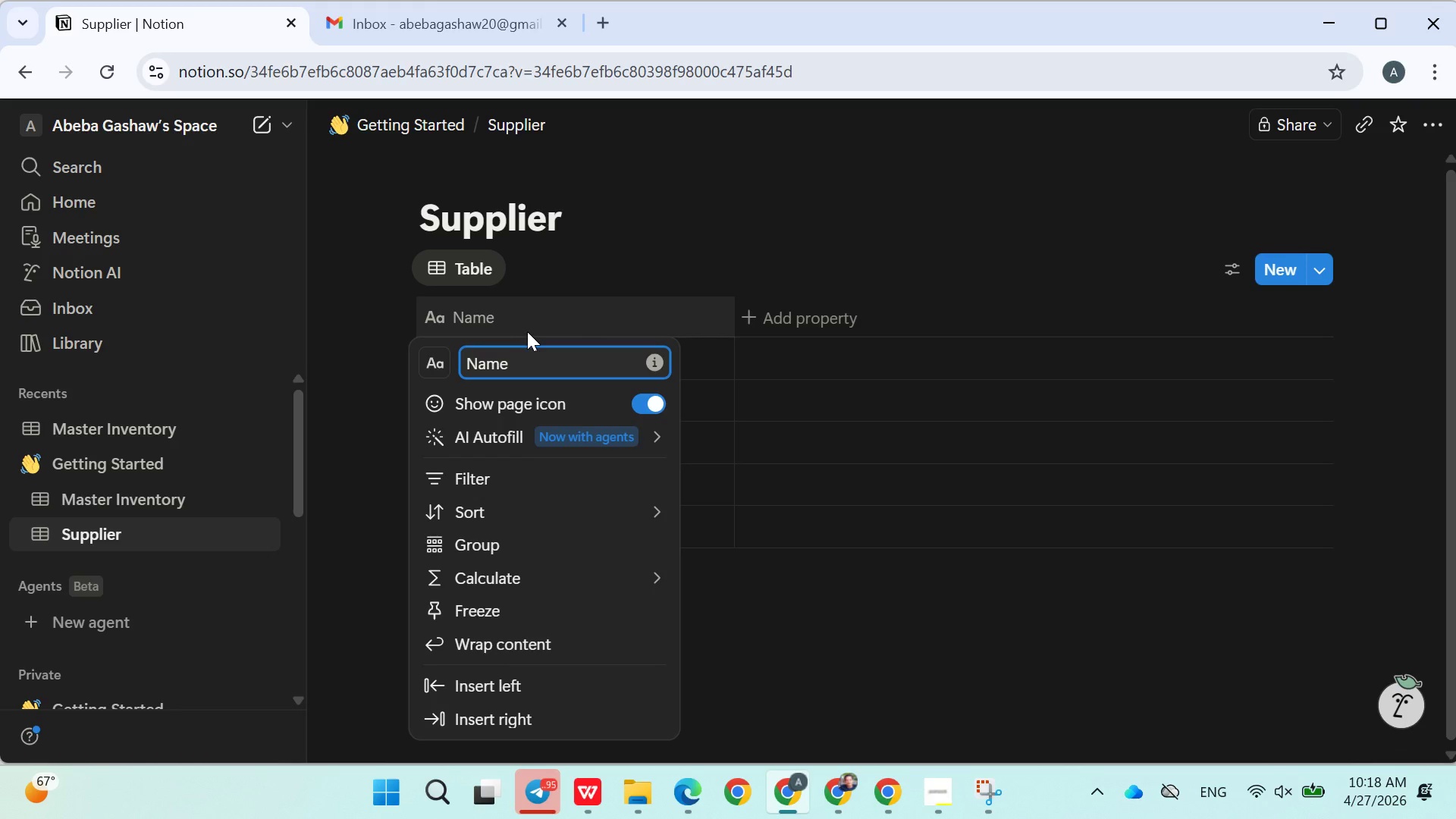 
hold_key(key=ArrowLeft, duration=0.92)
 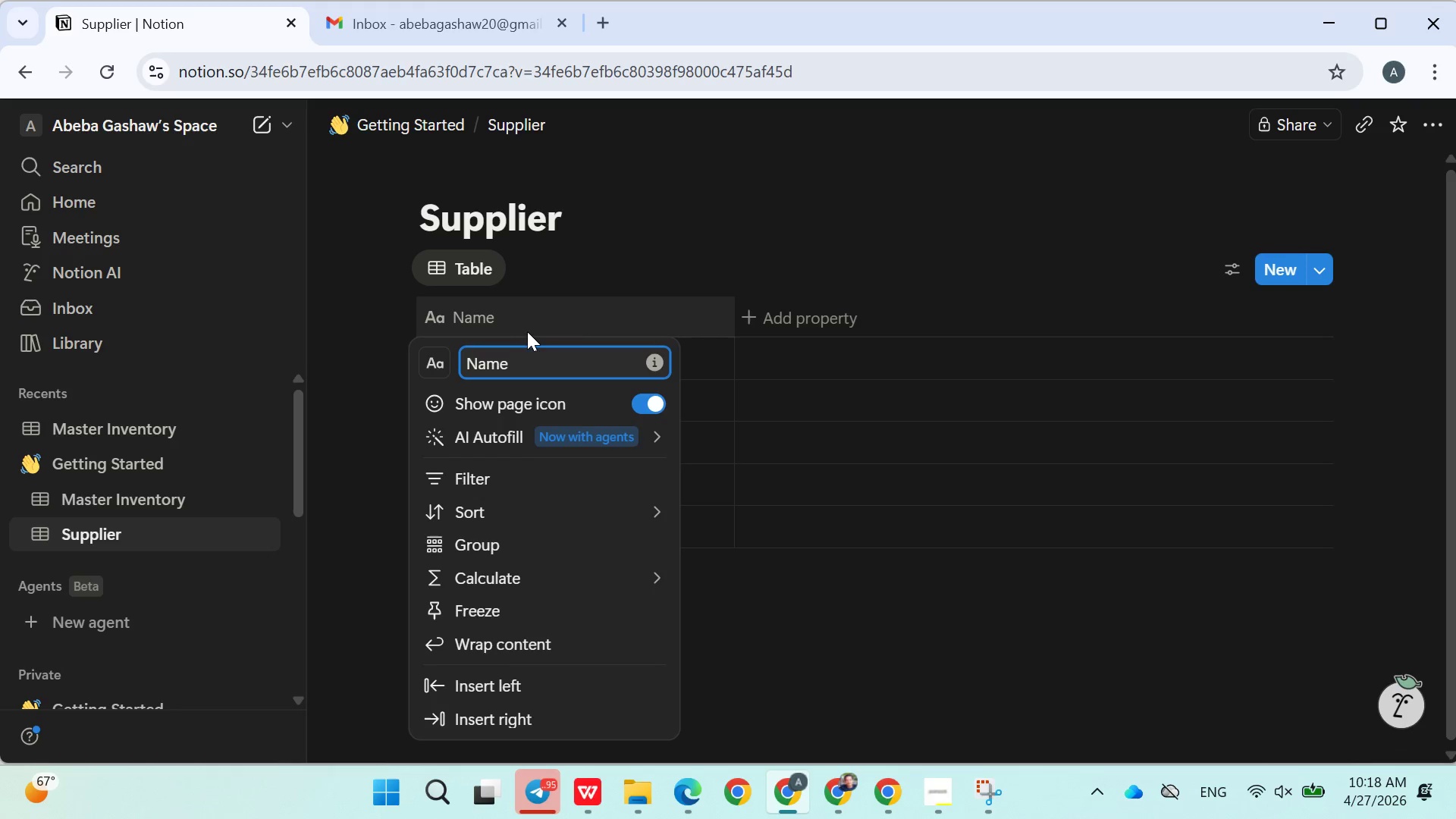 
type(Supplier )
 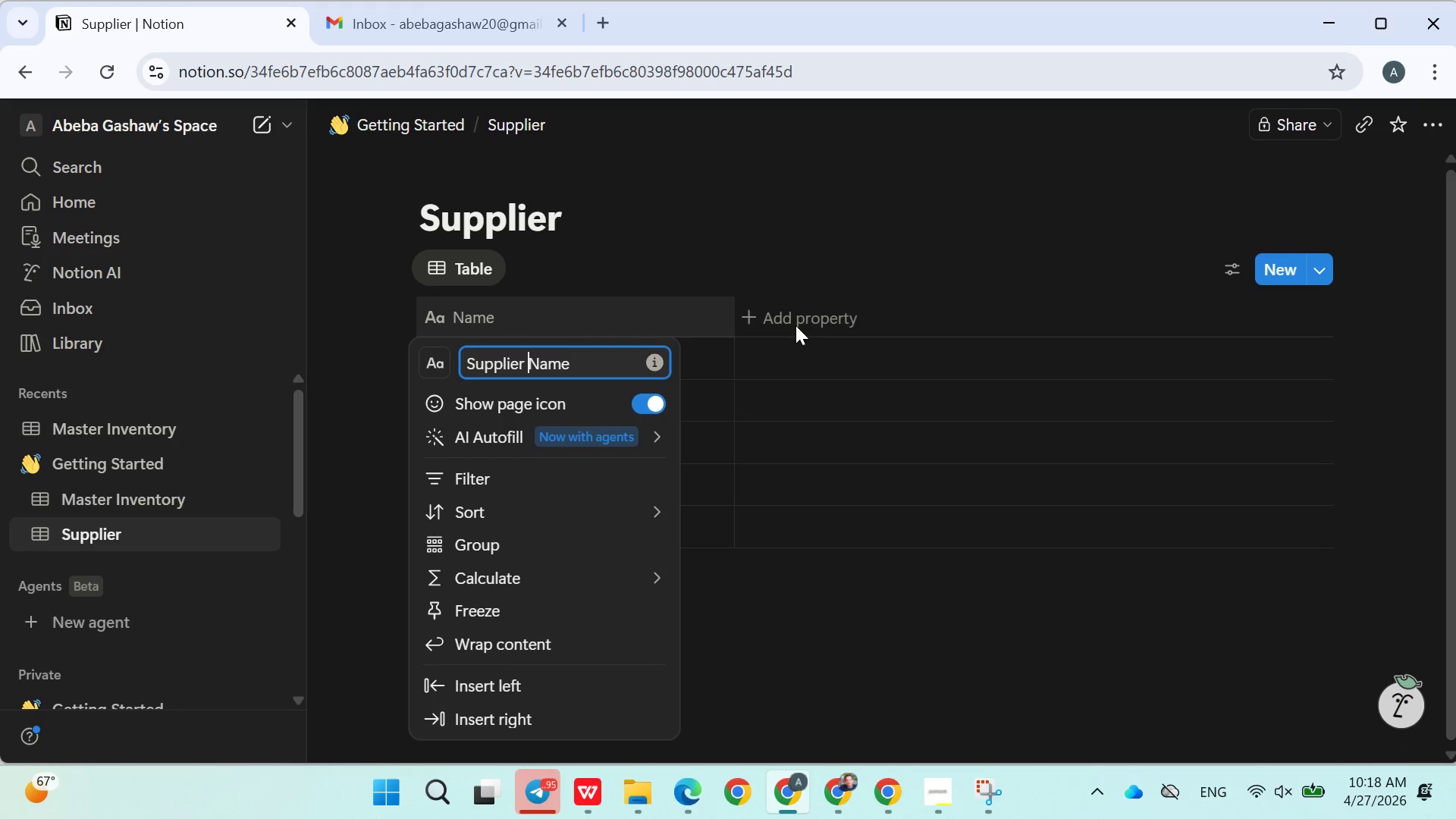 
left_click([789, 271])
 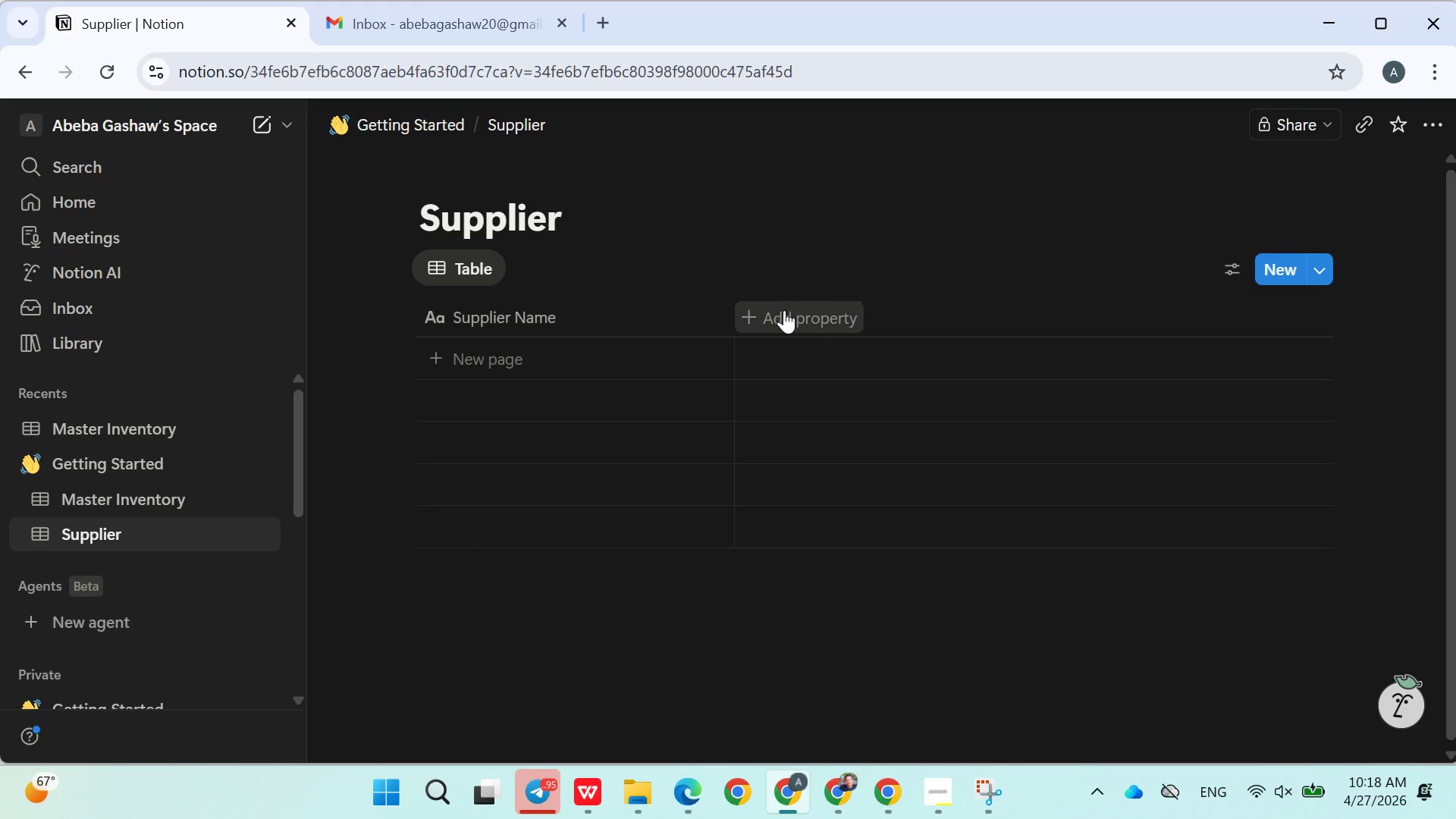 
left_click([783, 312])
 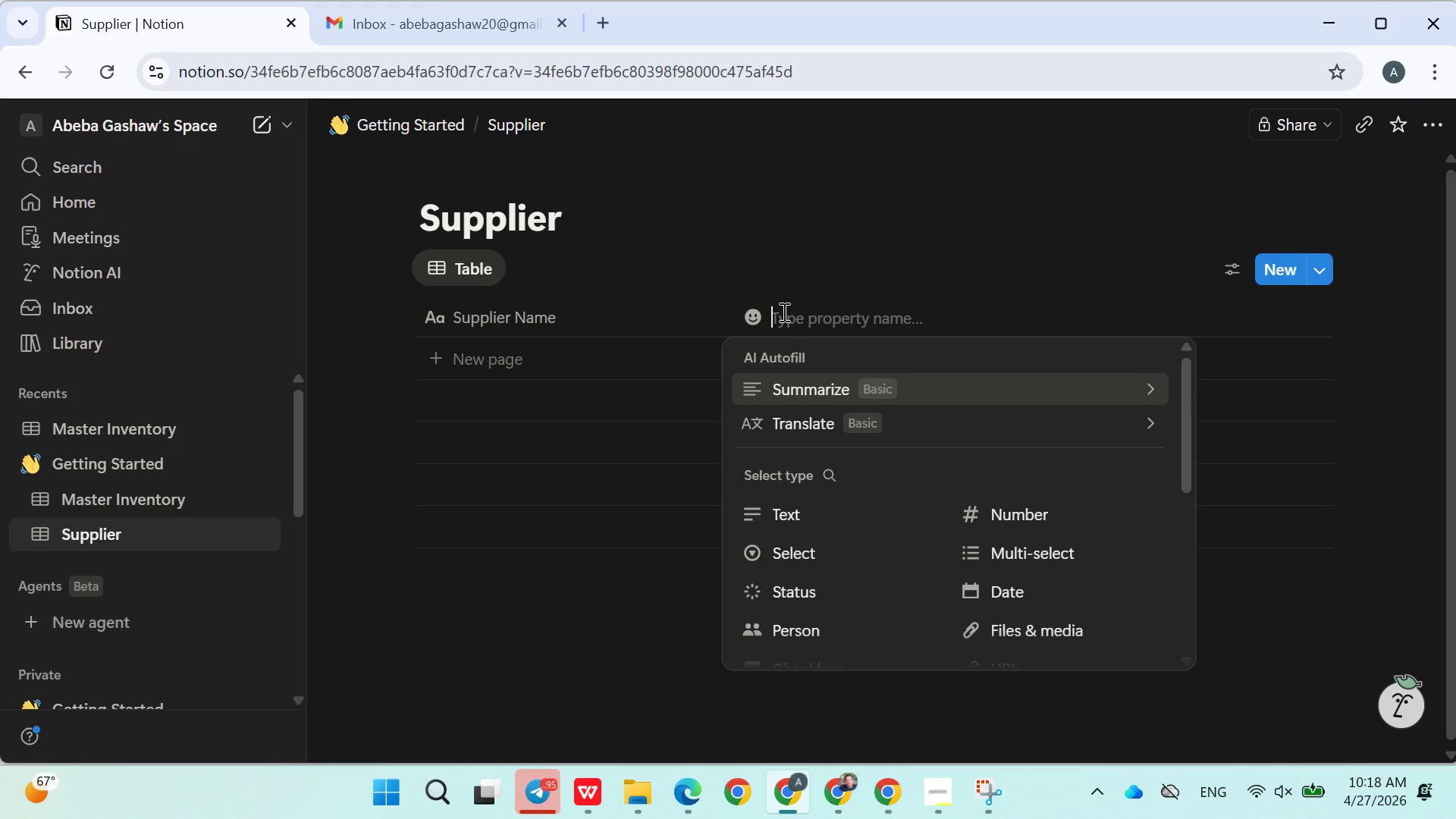 
type(Region)
 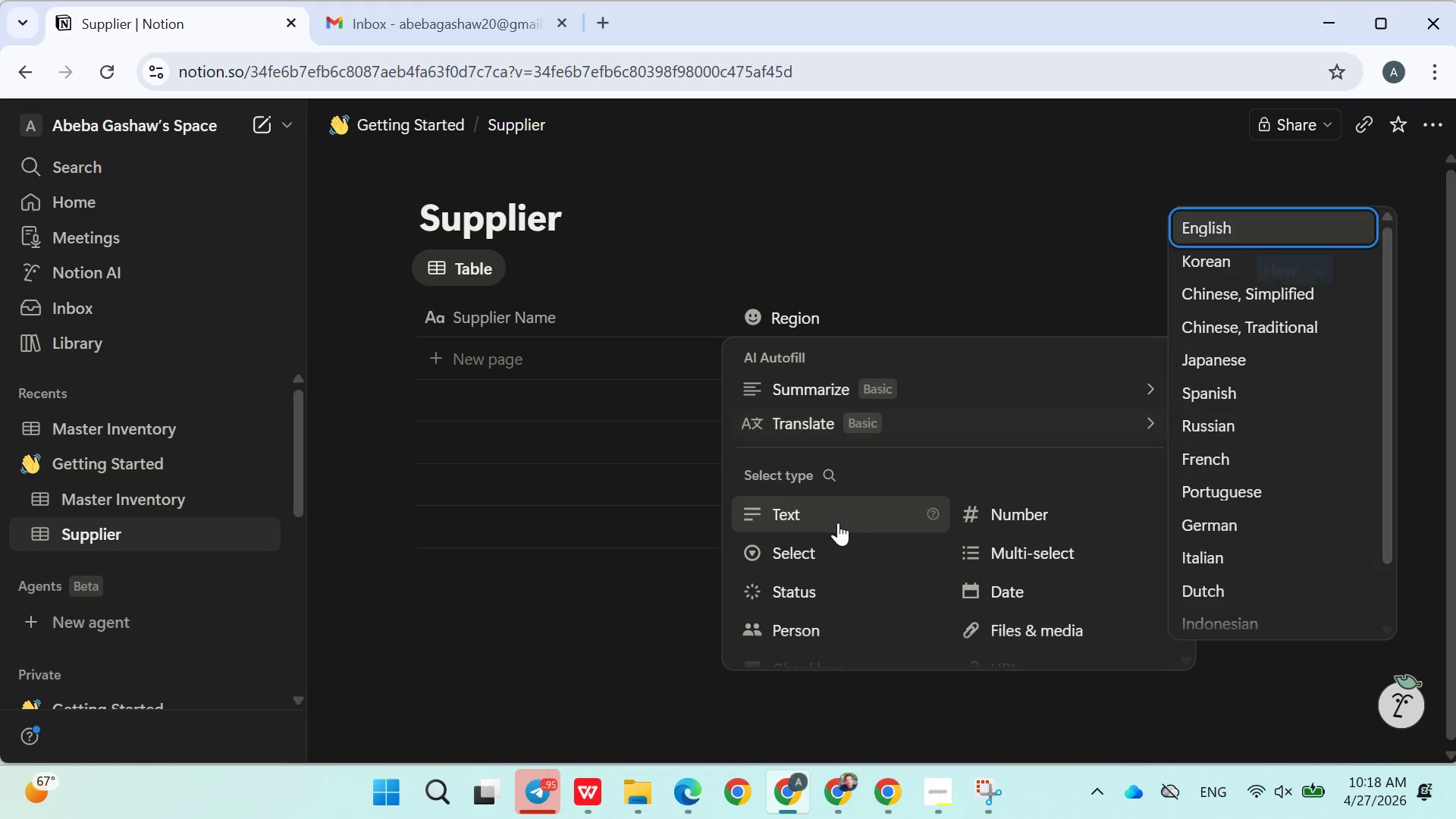 
left_click([826, 537])
 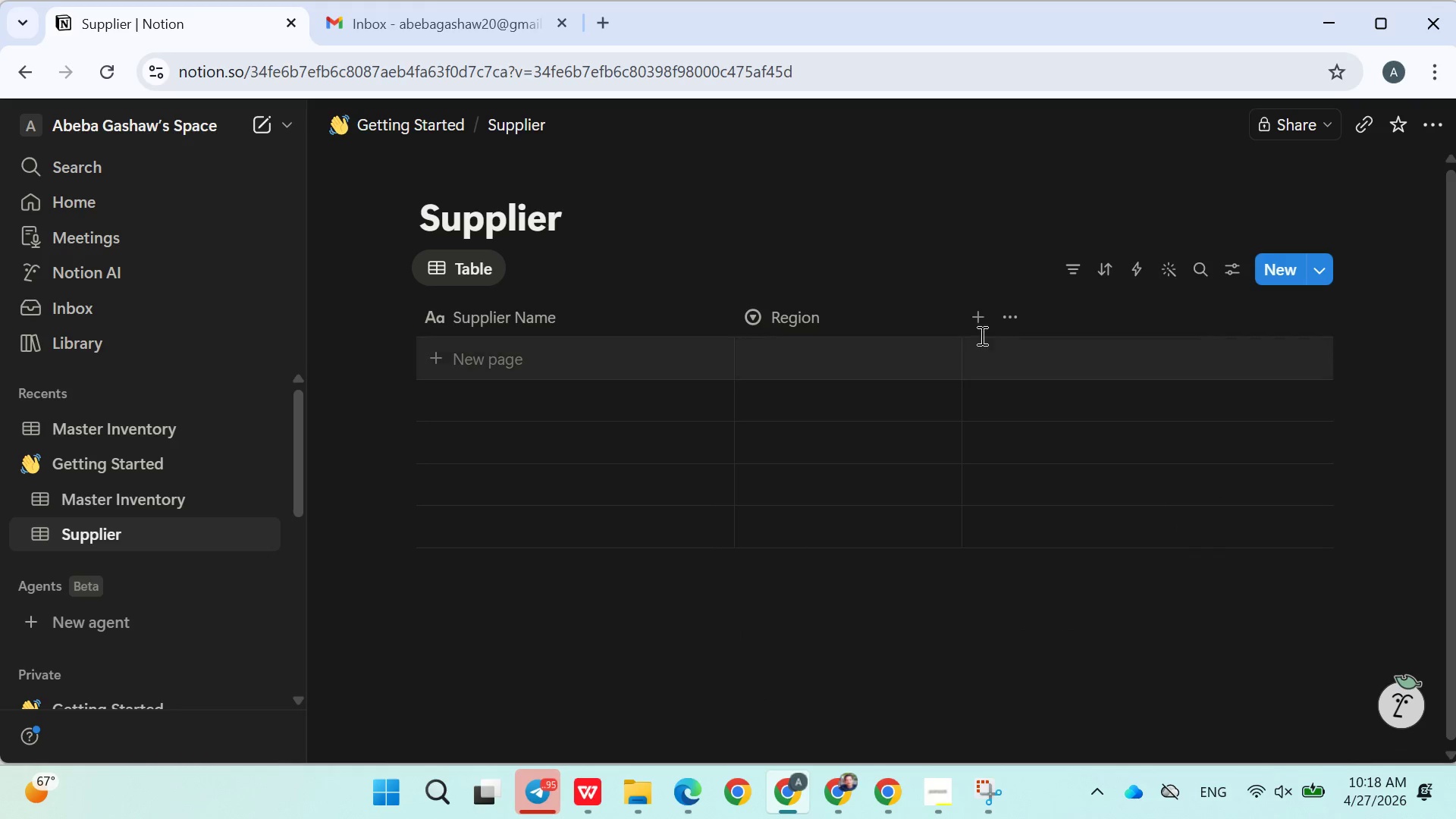 
left_click([986, 315])
 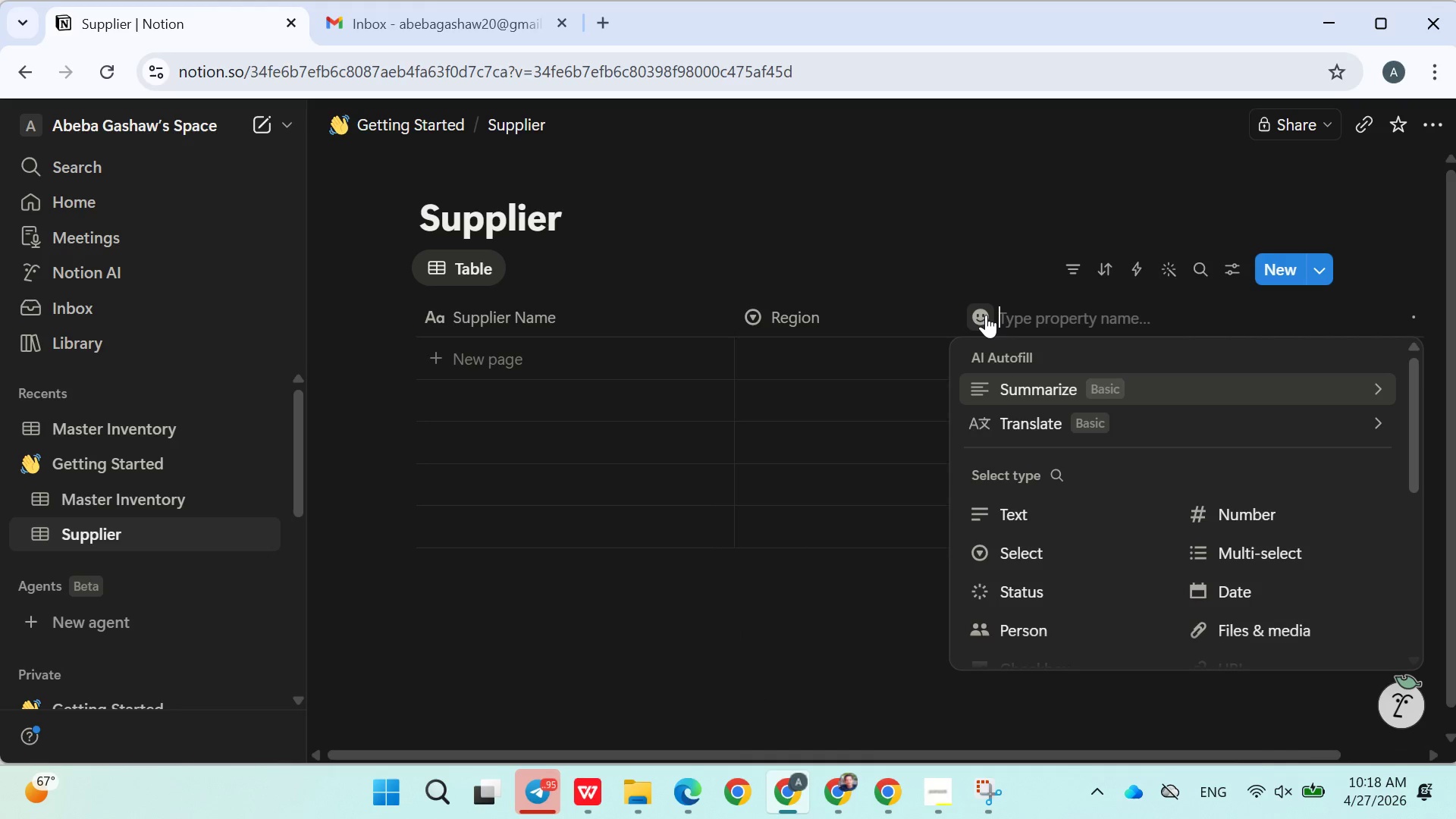 
wait(5.25)
 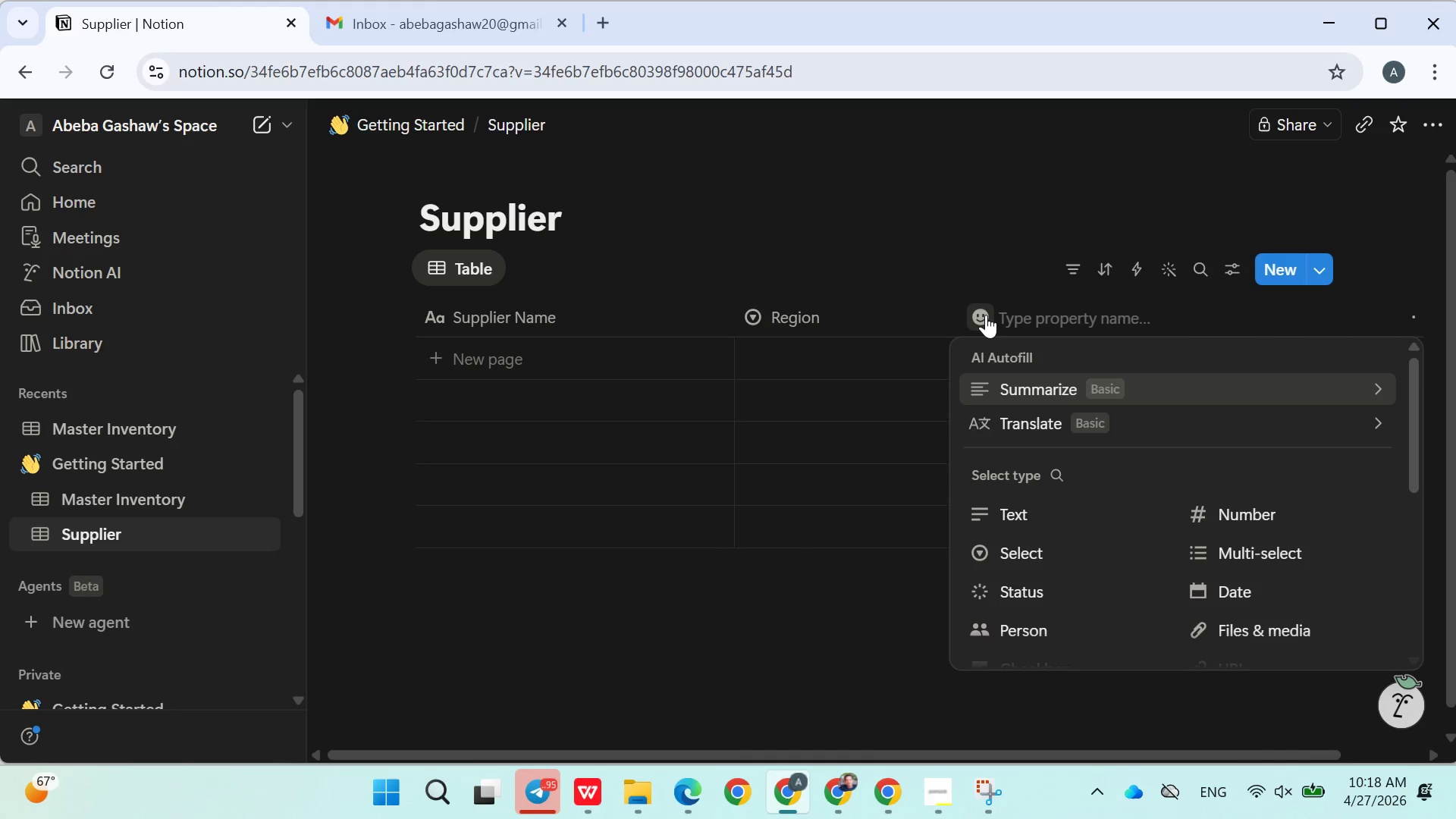 
type(Lead Time)
 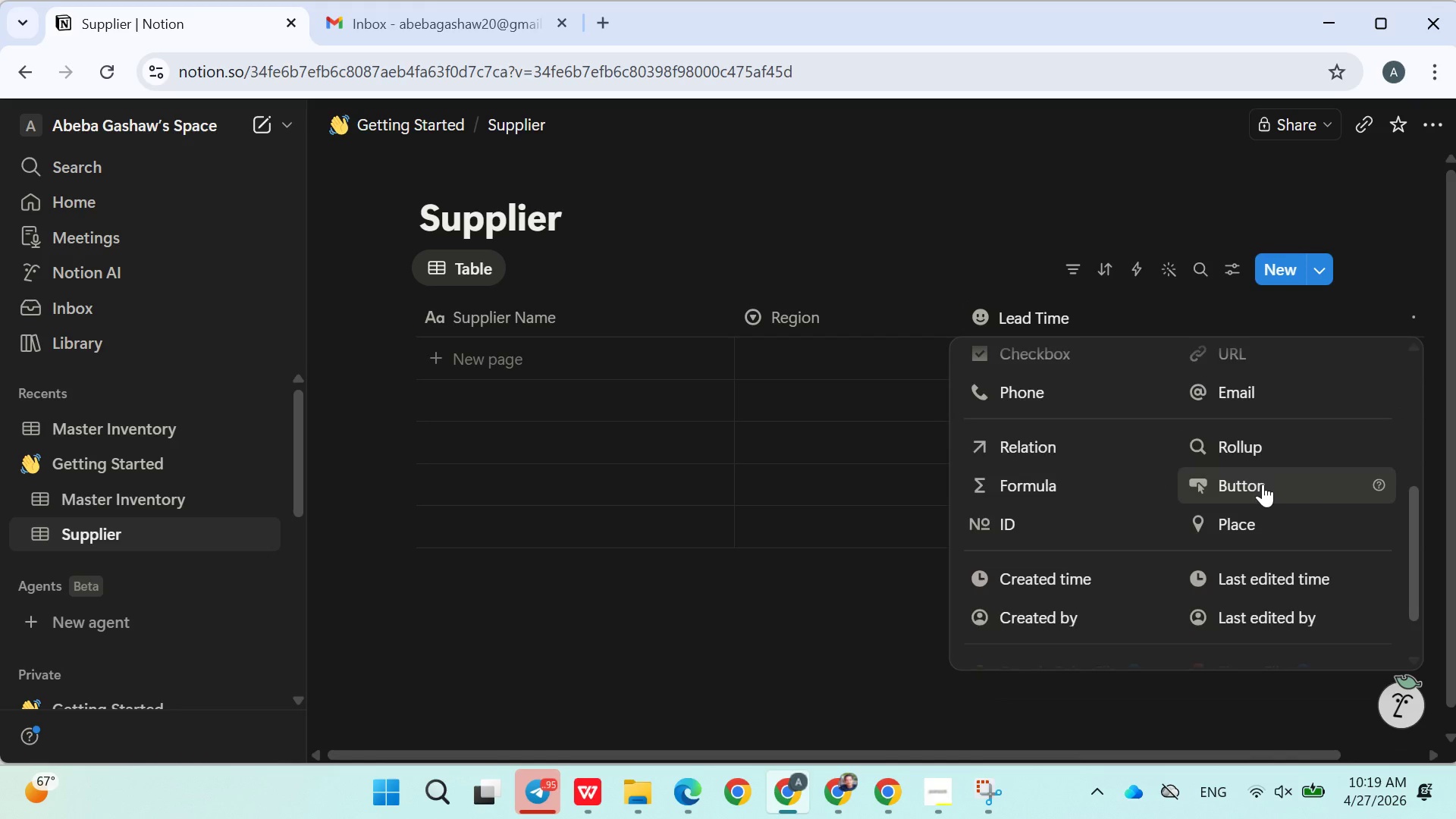 
wait(6.58)
 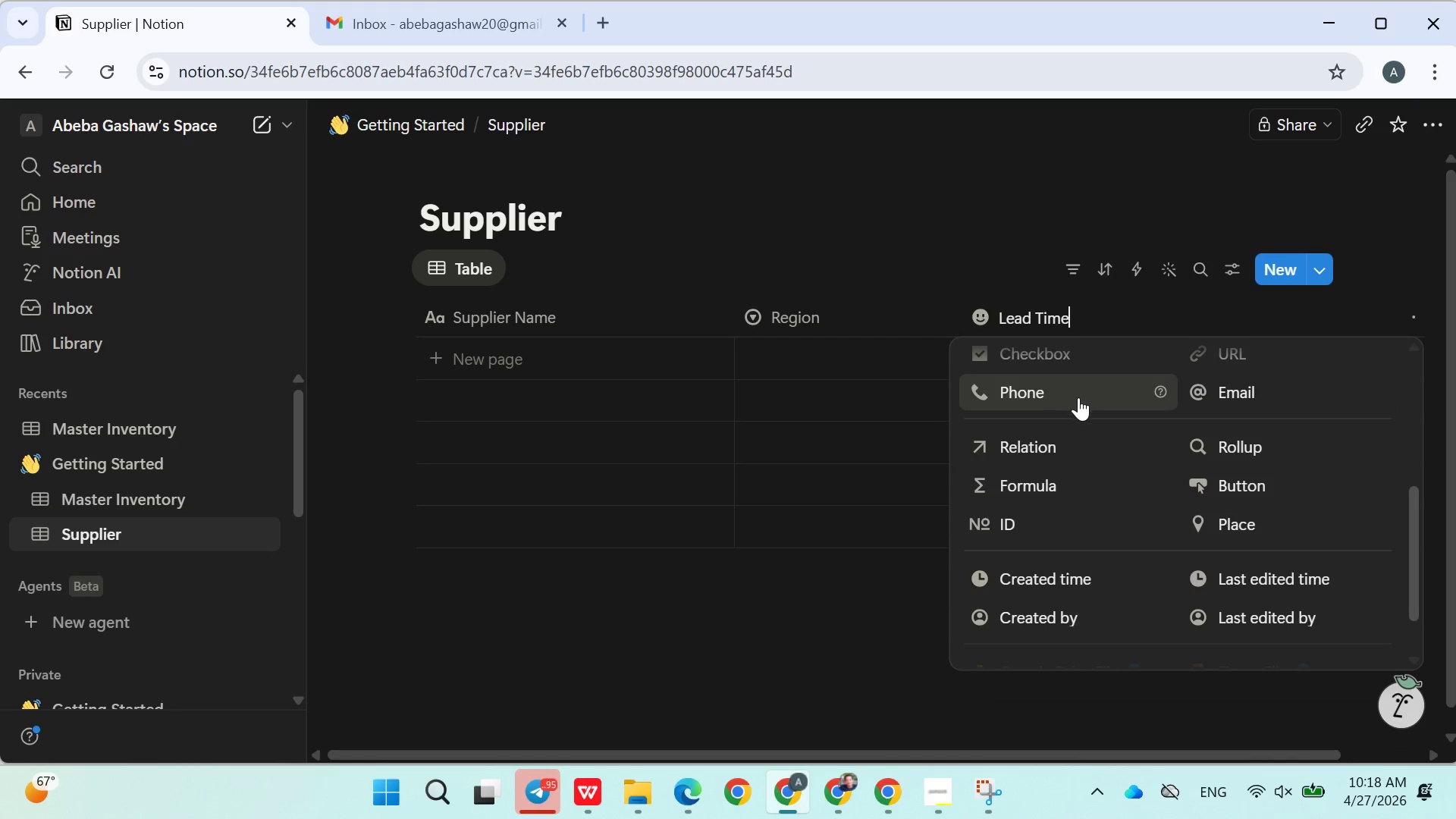 
left_click([1263, 503])
 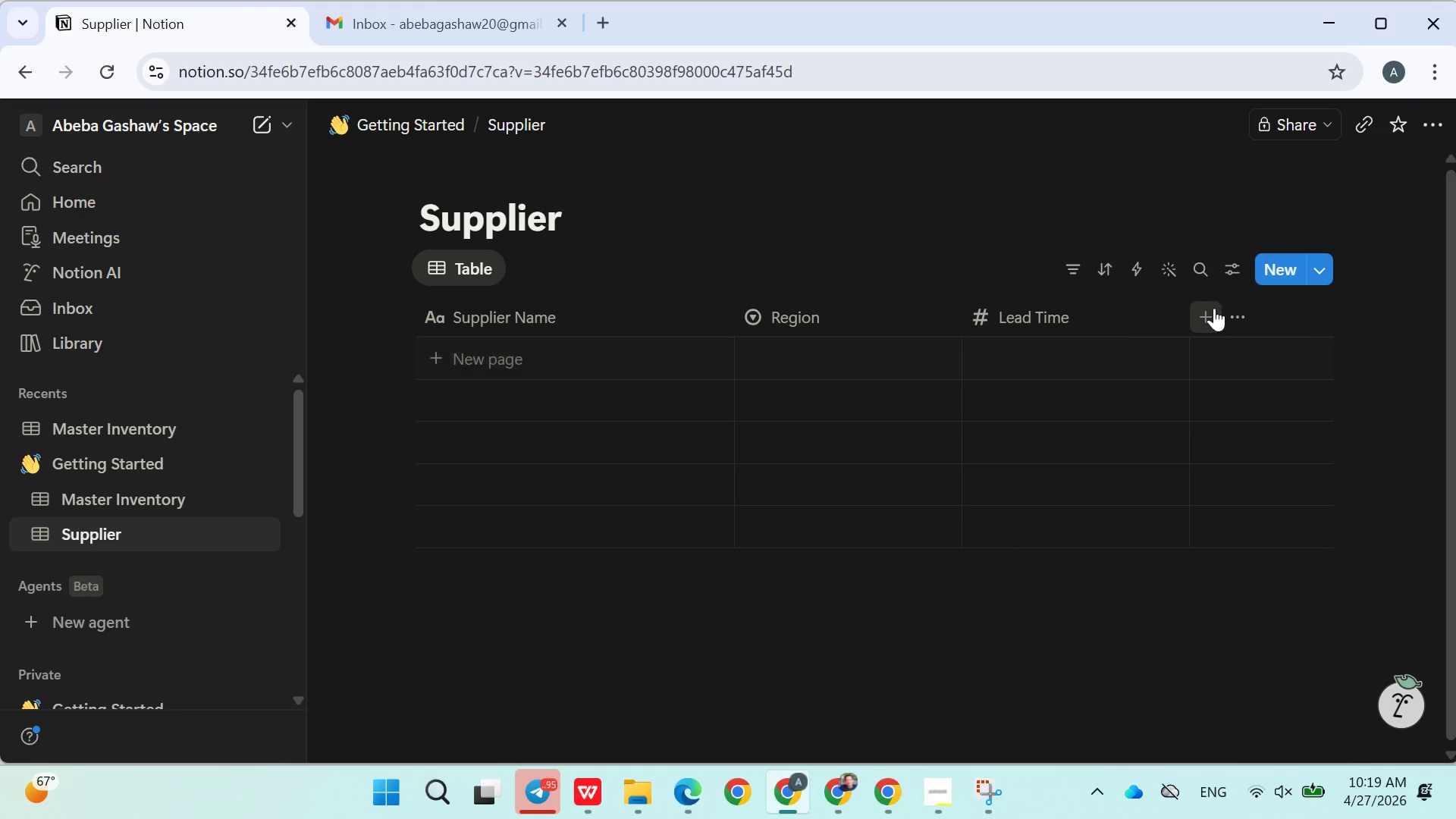 
left_click([1216, 302])
 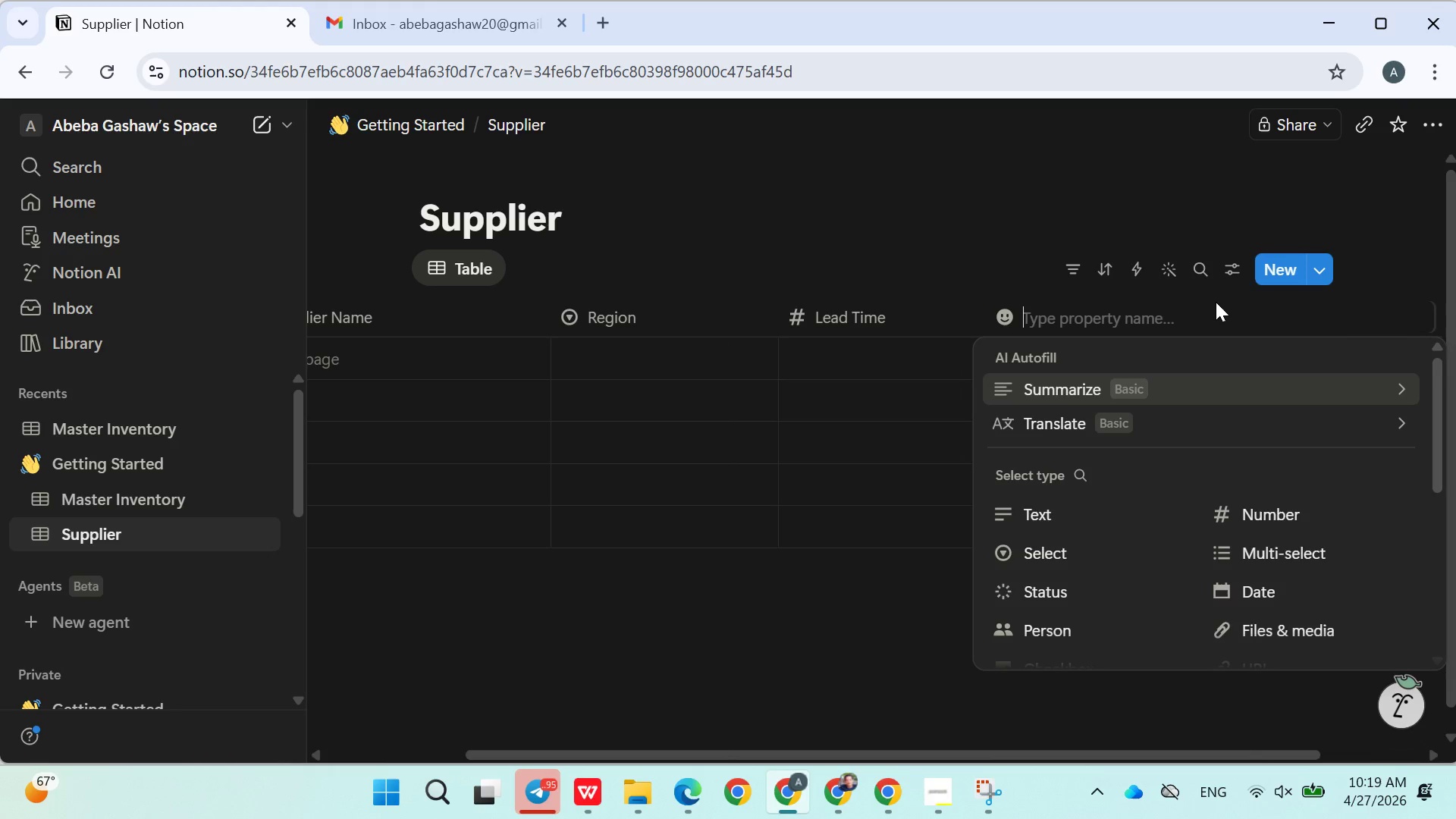 
type(Contact Email)
 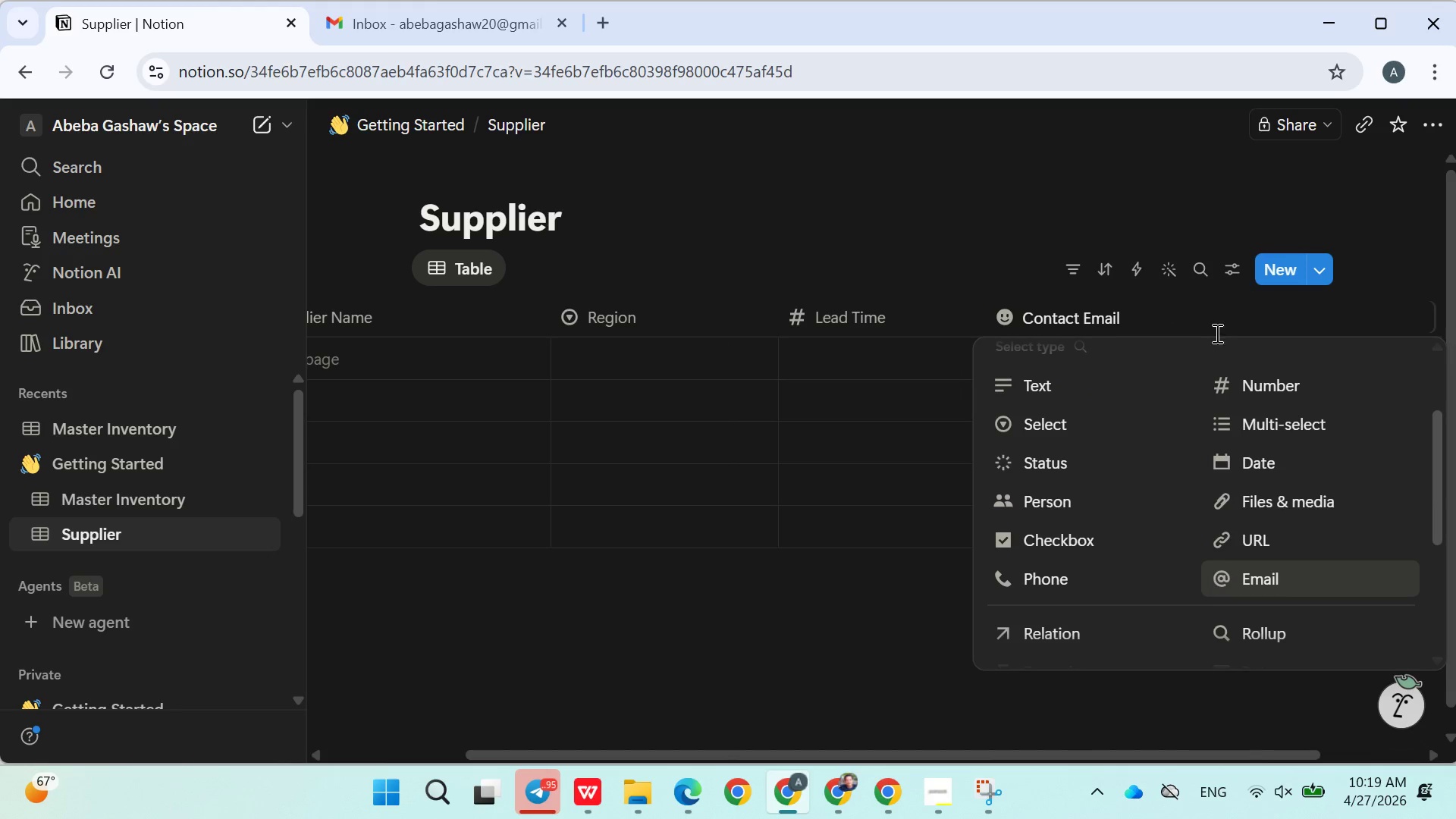 
left_click([1065, 398])
 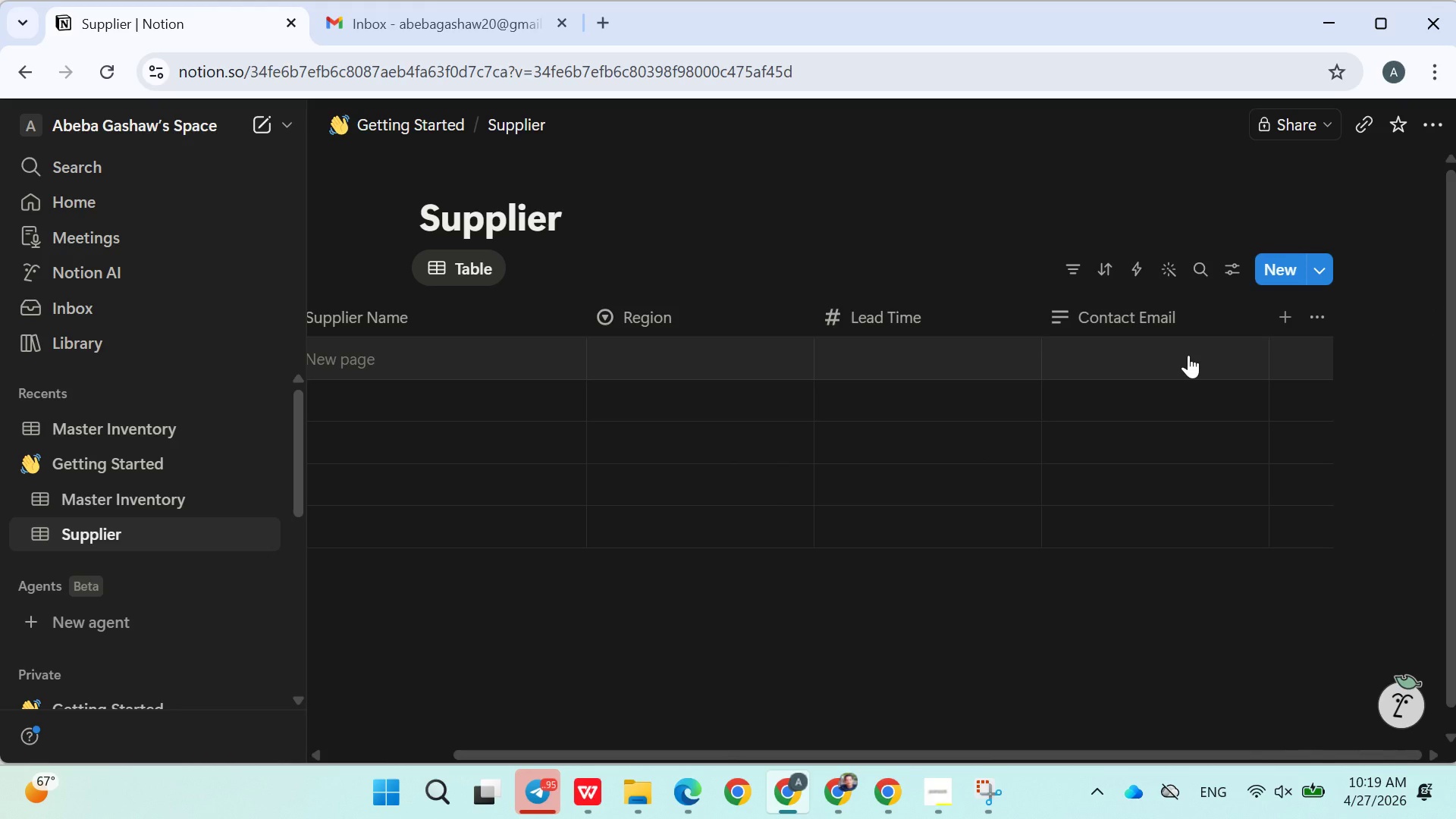 
left_click([1291, 317])
 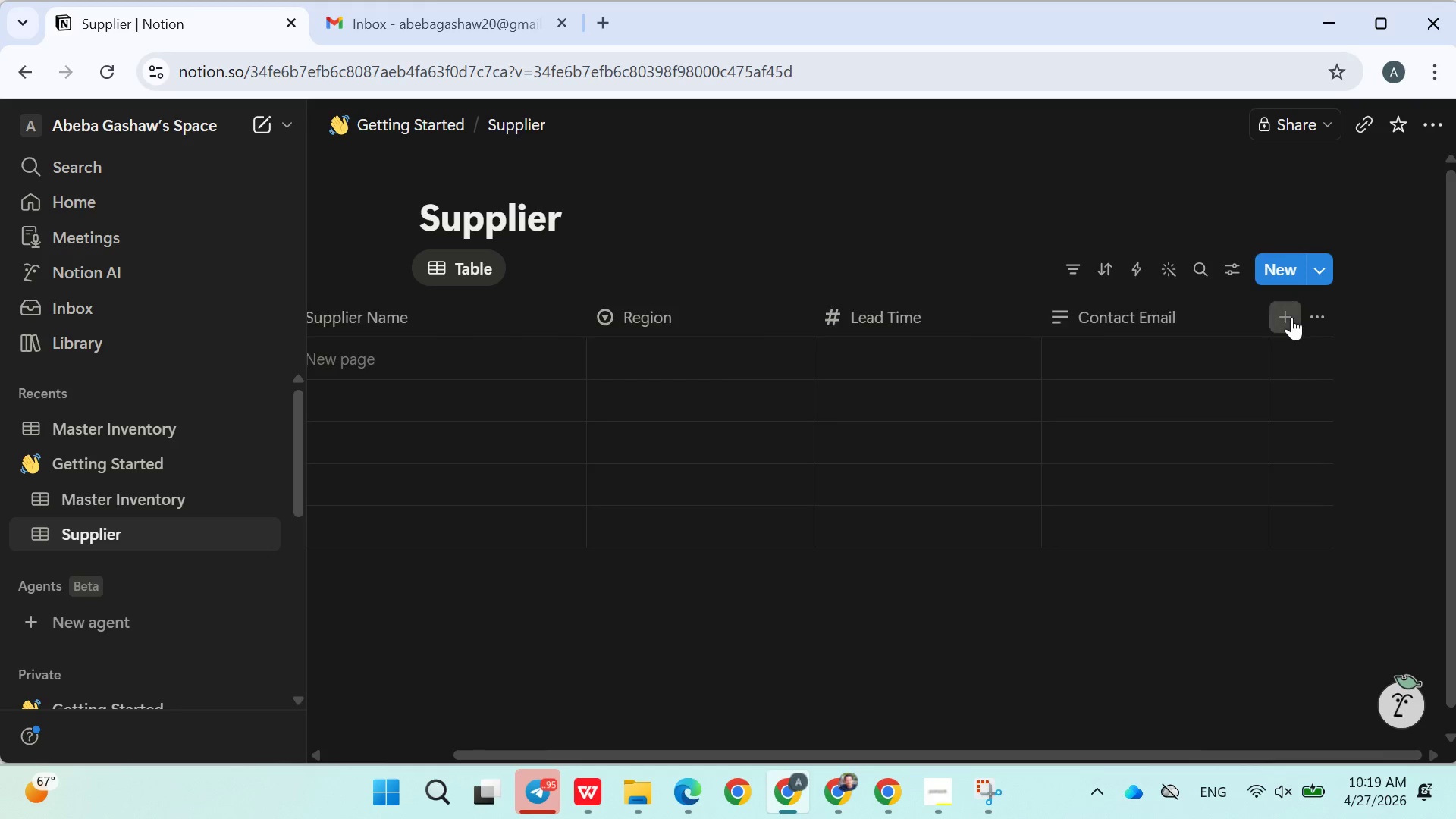 
type(Spacility)
 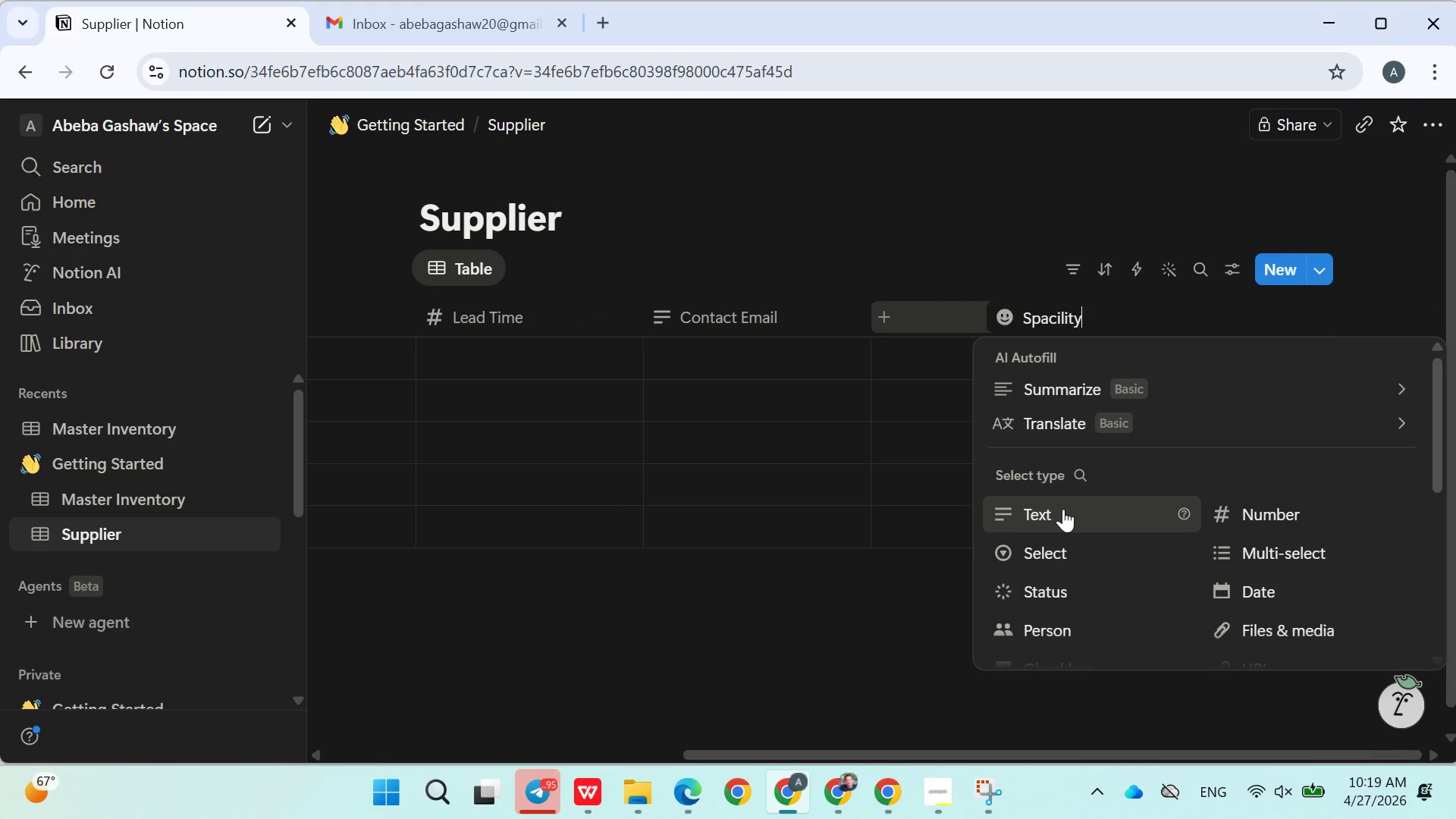 
left_click([1063, 509])
 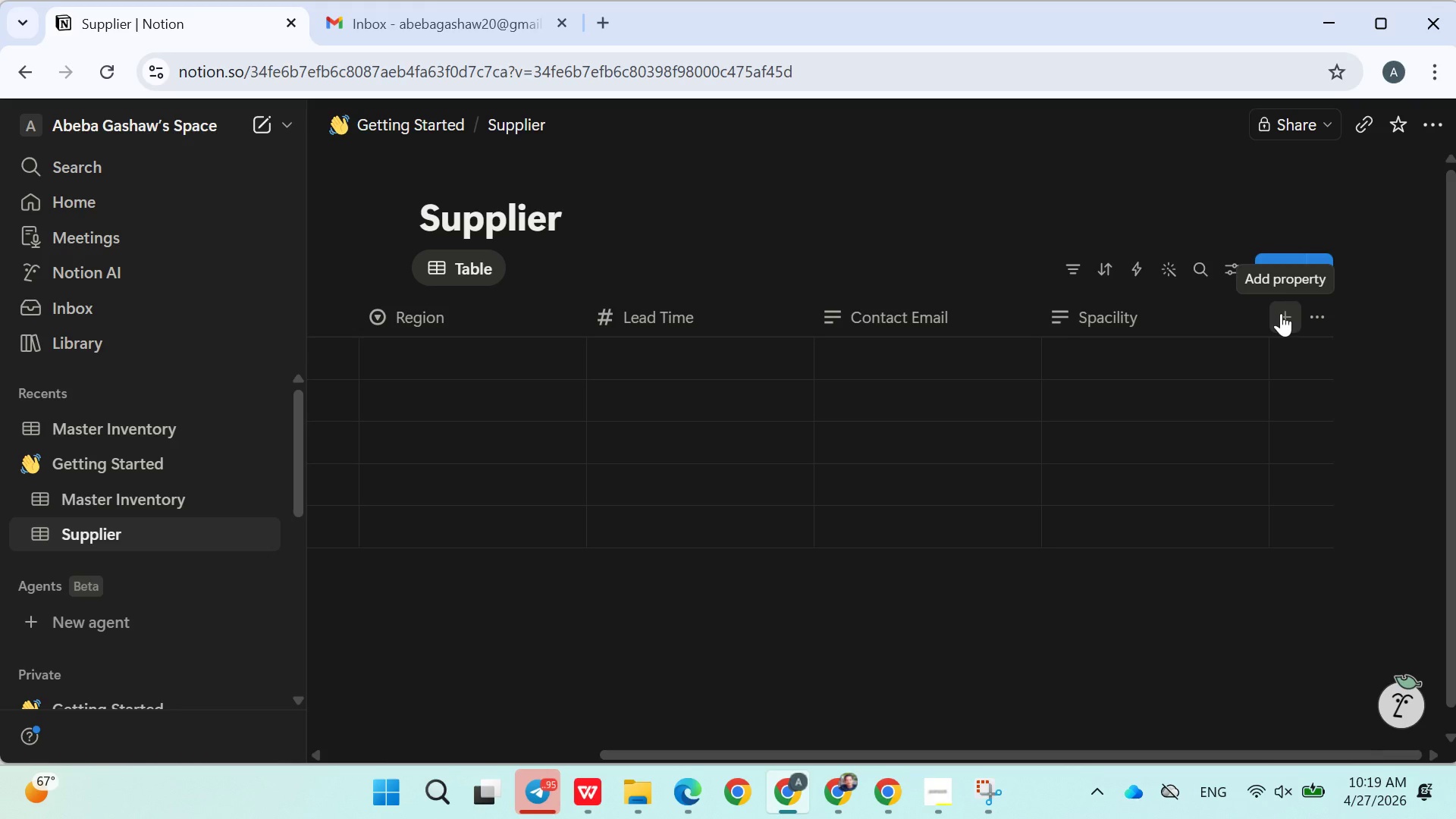 
left_click([1281, 313])
 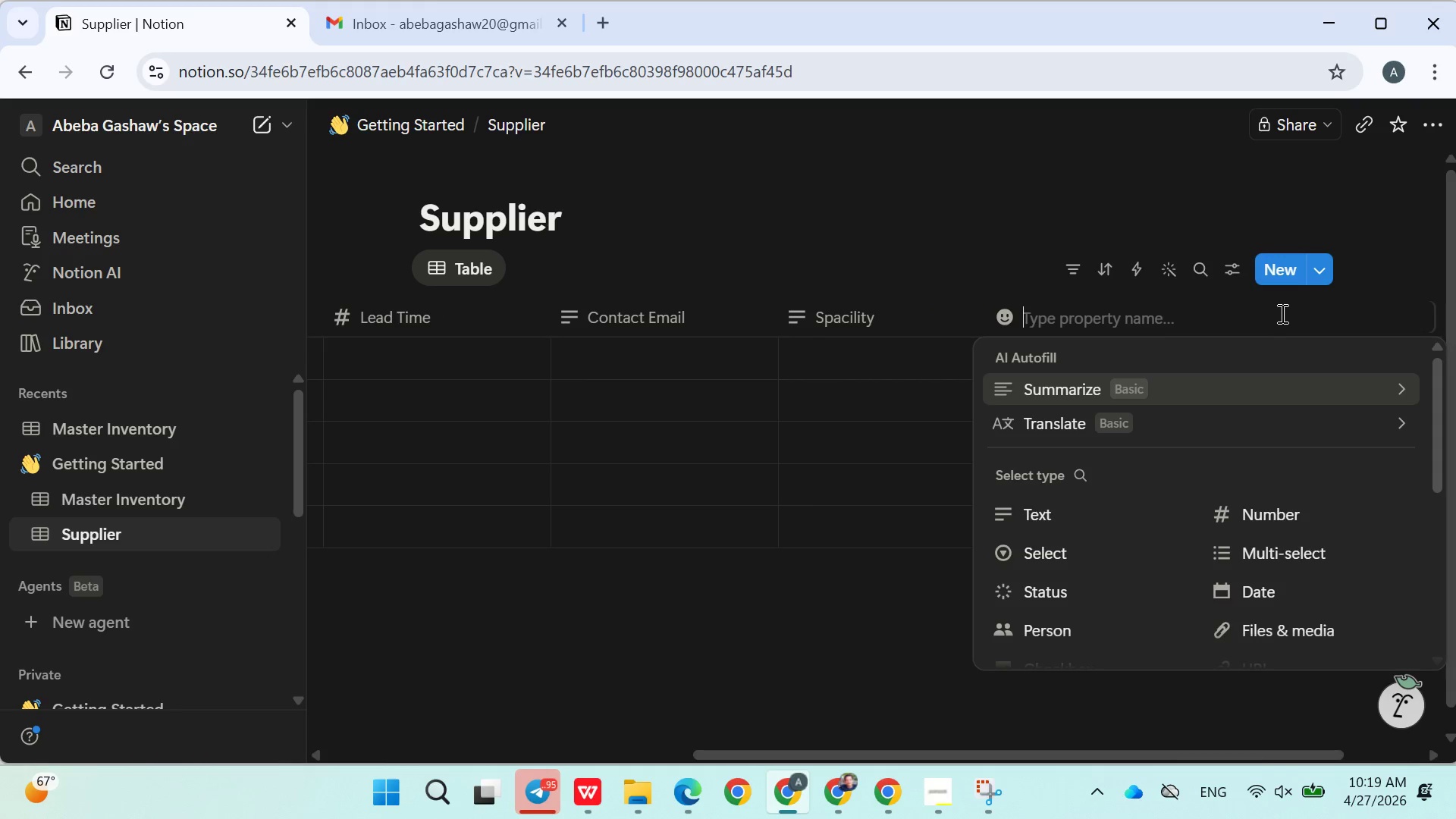 
type(Inventory Items)
 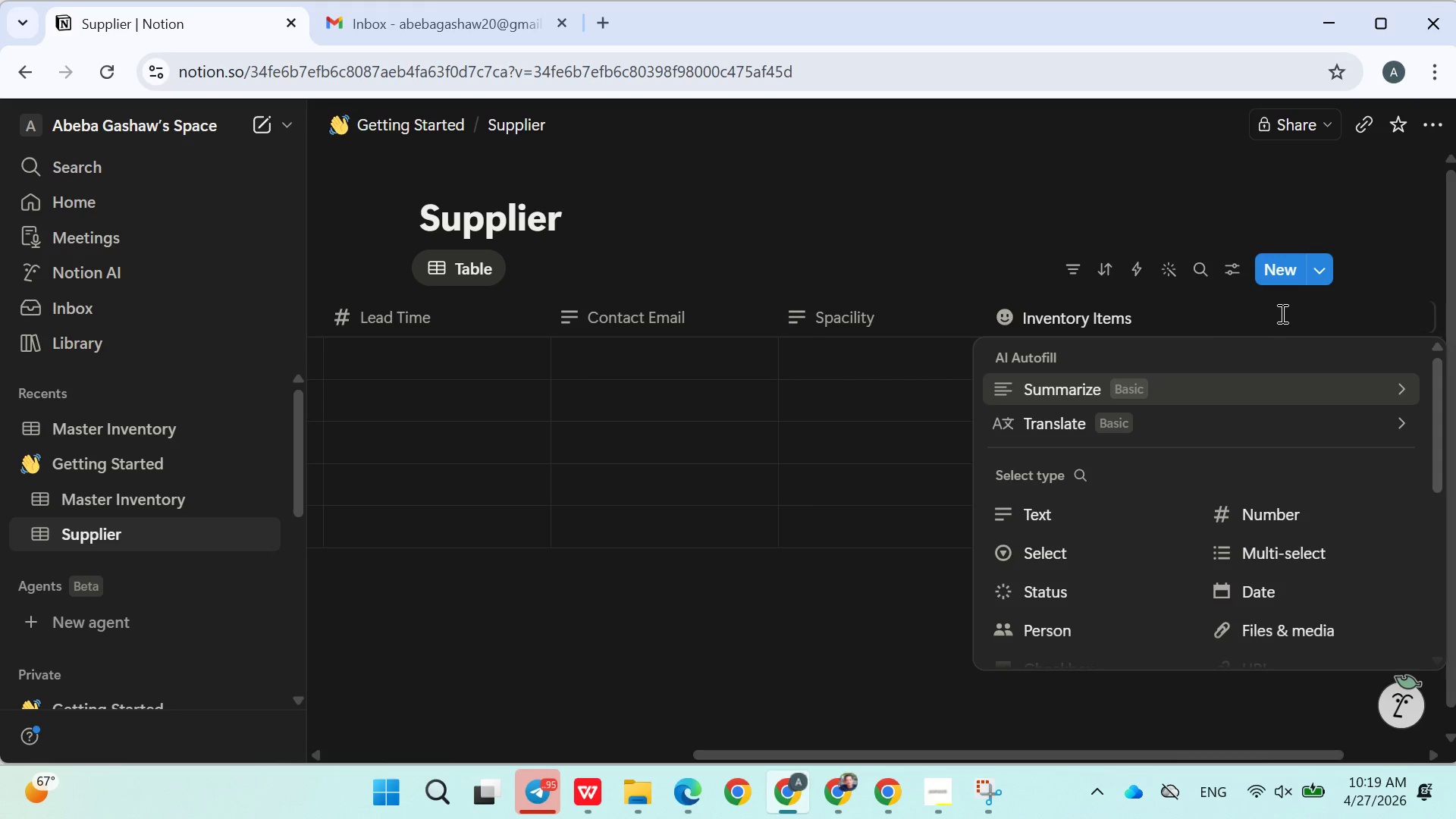 
wait(9.05)
 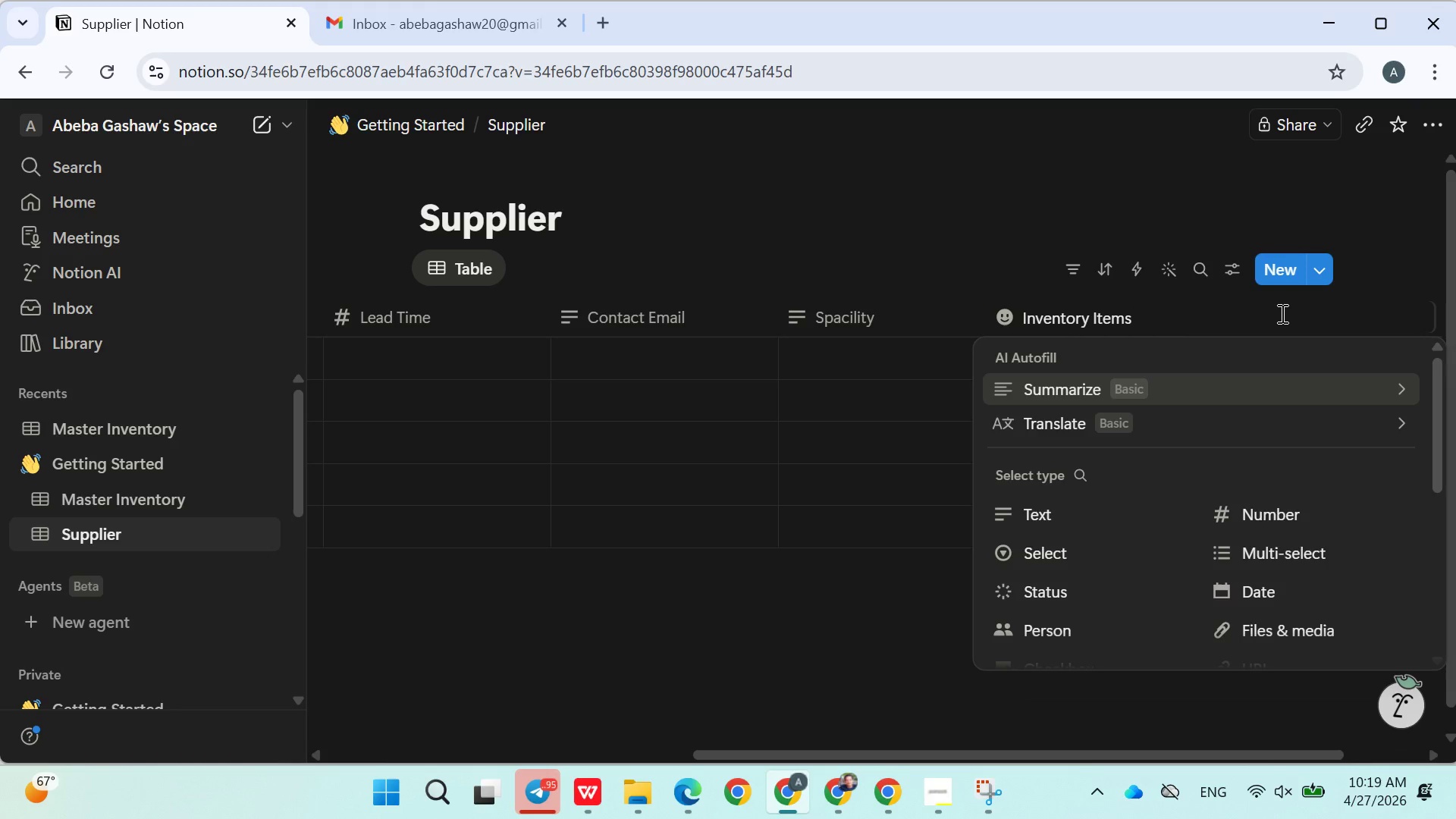 
scroll: coordinate [1207, 591], scroll_direction: down, amount: 2.0
 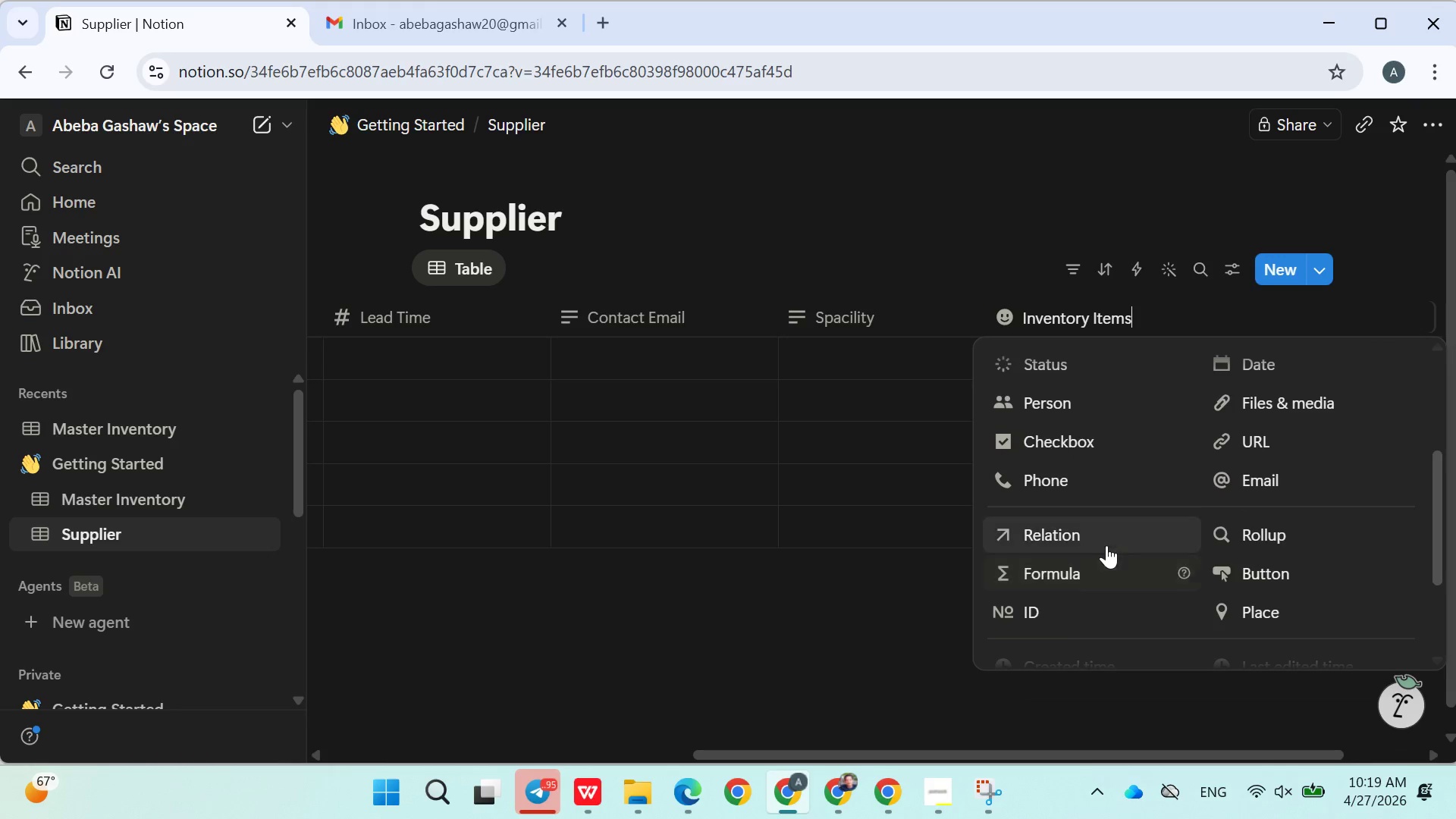 
left_click([1097, 535])
 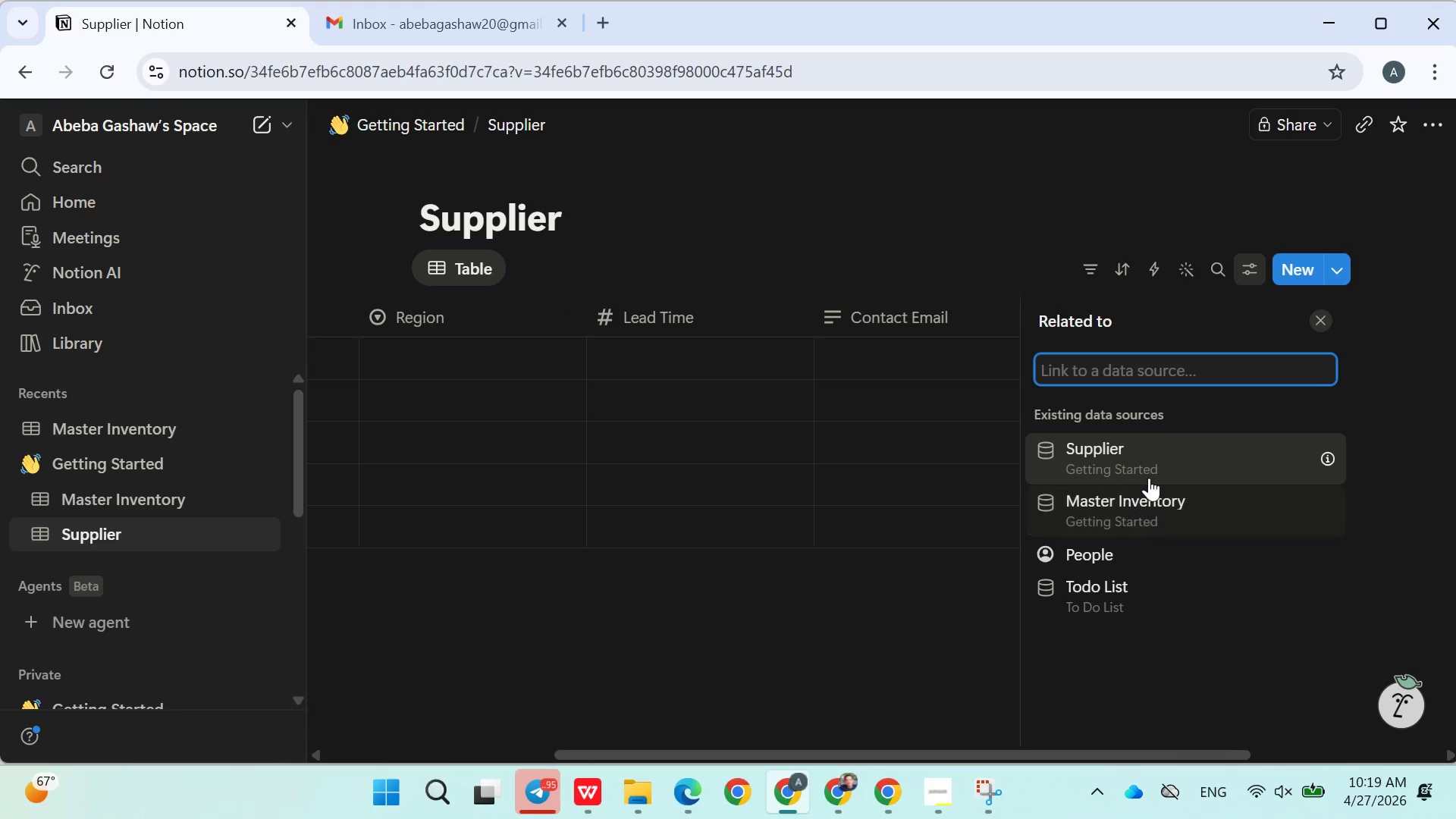 
mouse_move([1181, 504])
 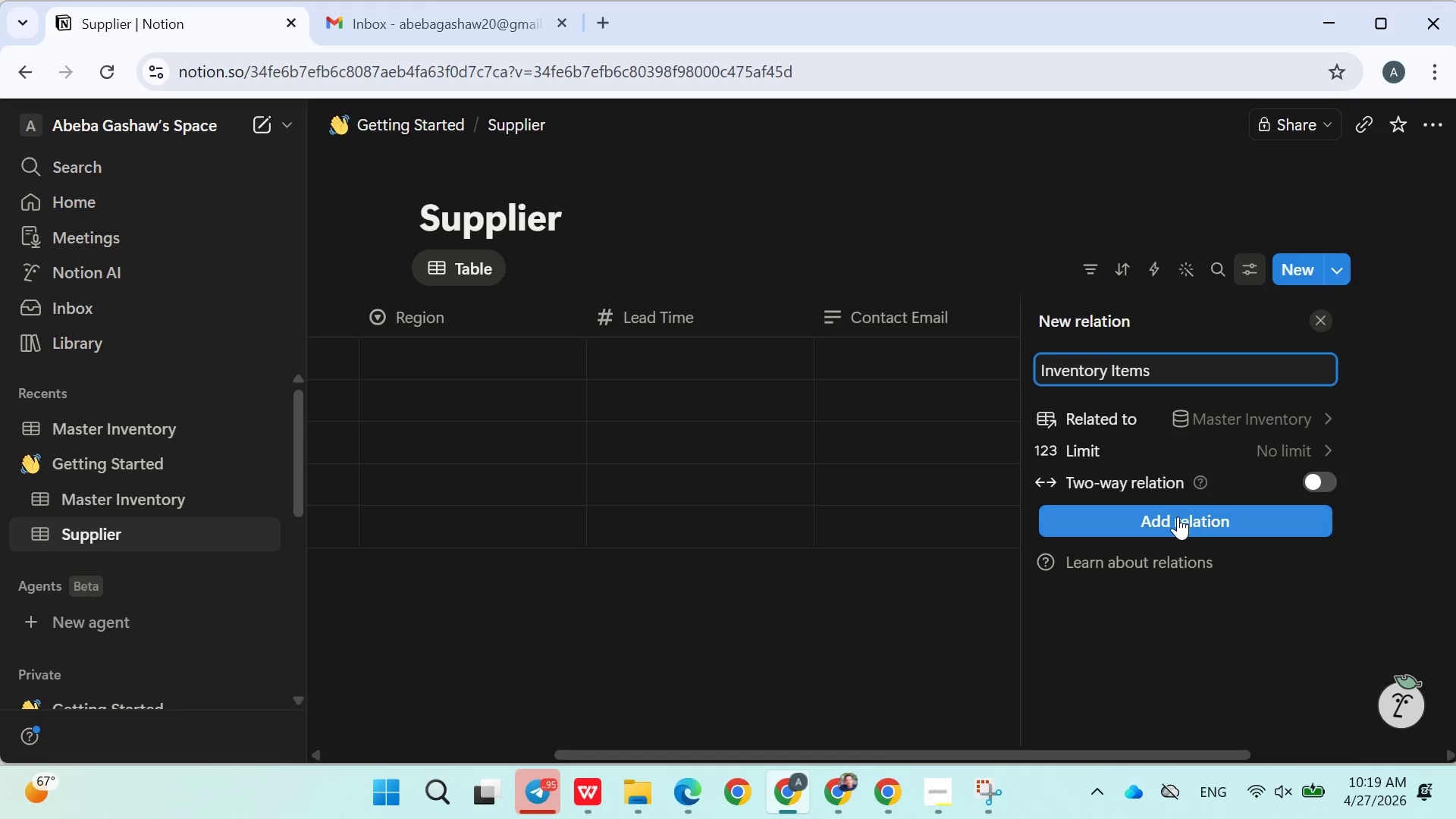 
left_click([1178, 516])
 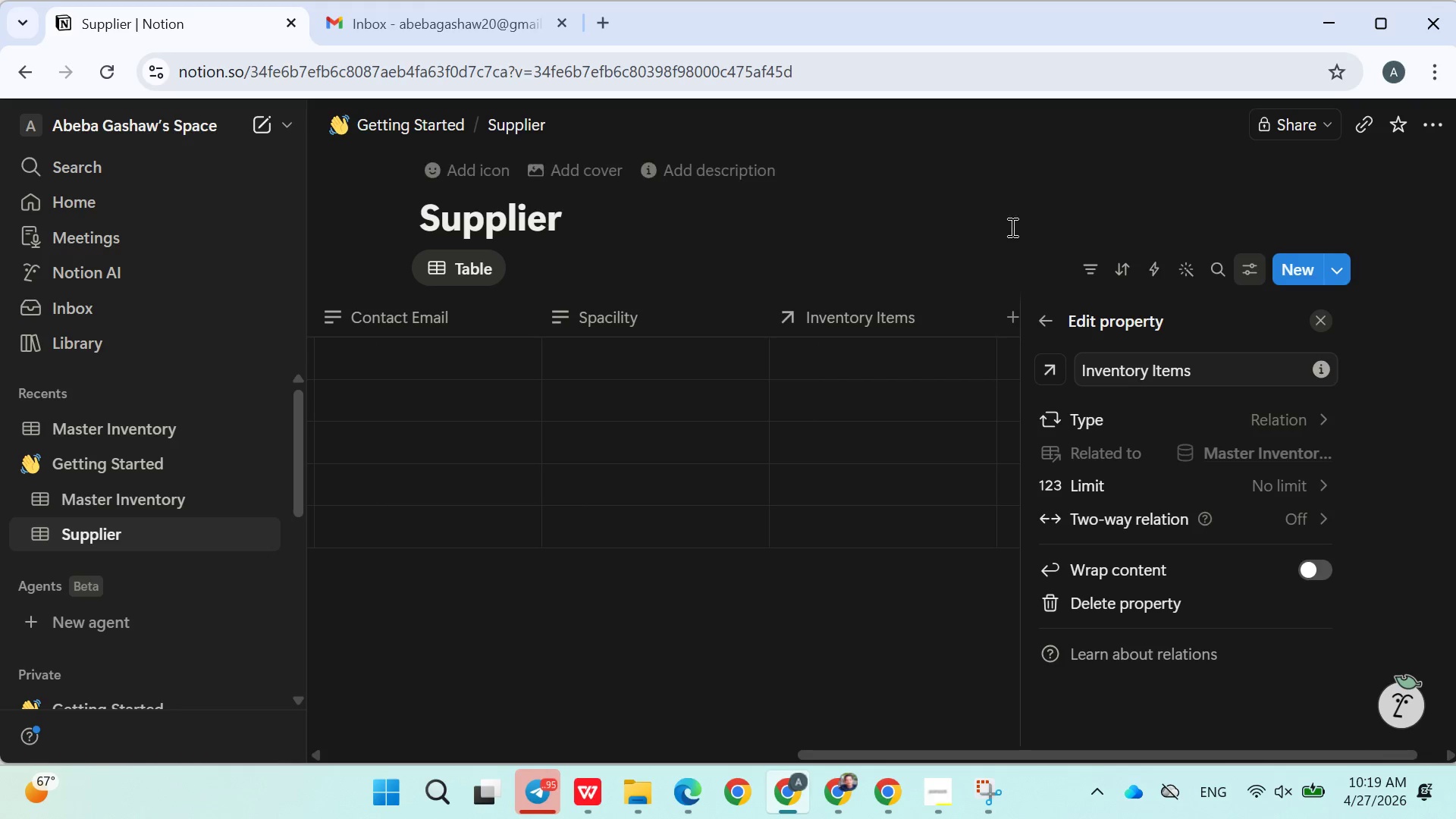 
left_click([973, 238])
 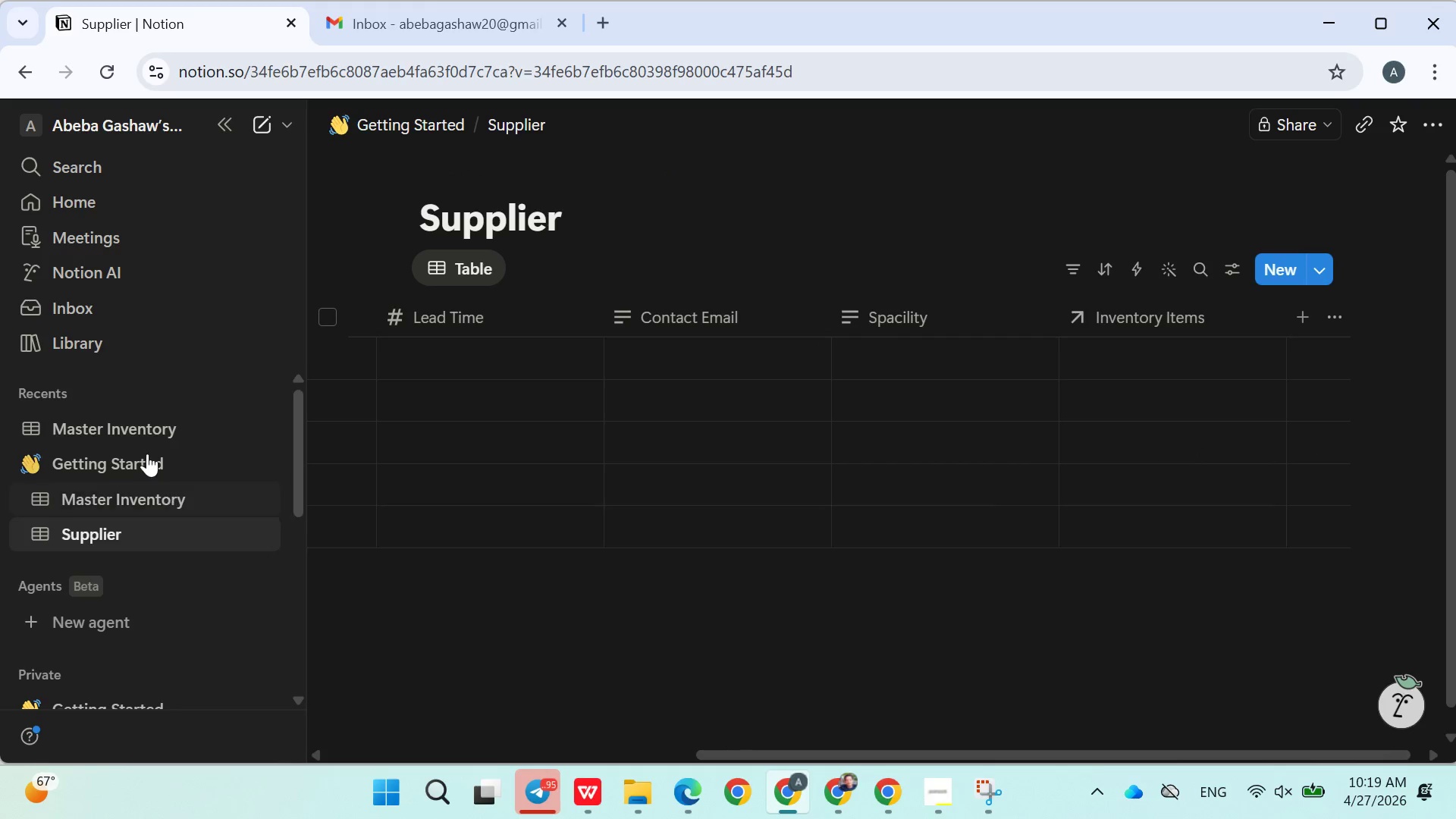 
left_click([136, 433])
 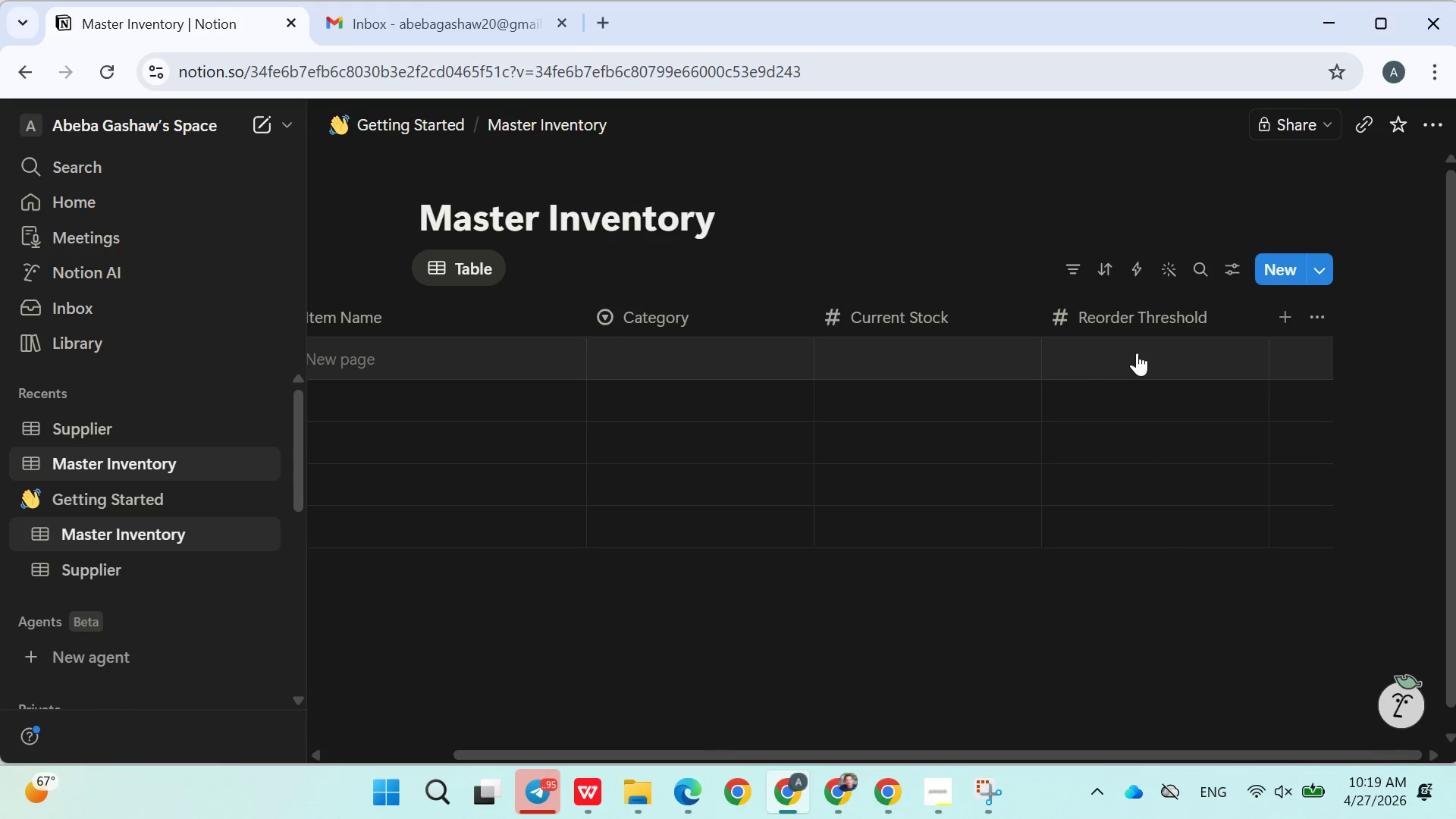 
left_click([1282, 309])
 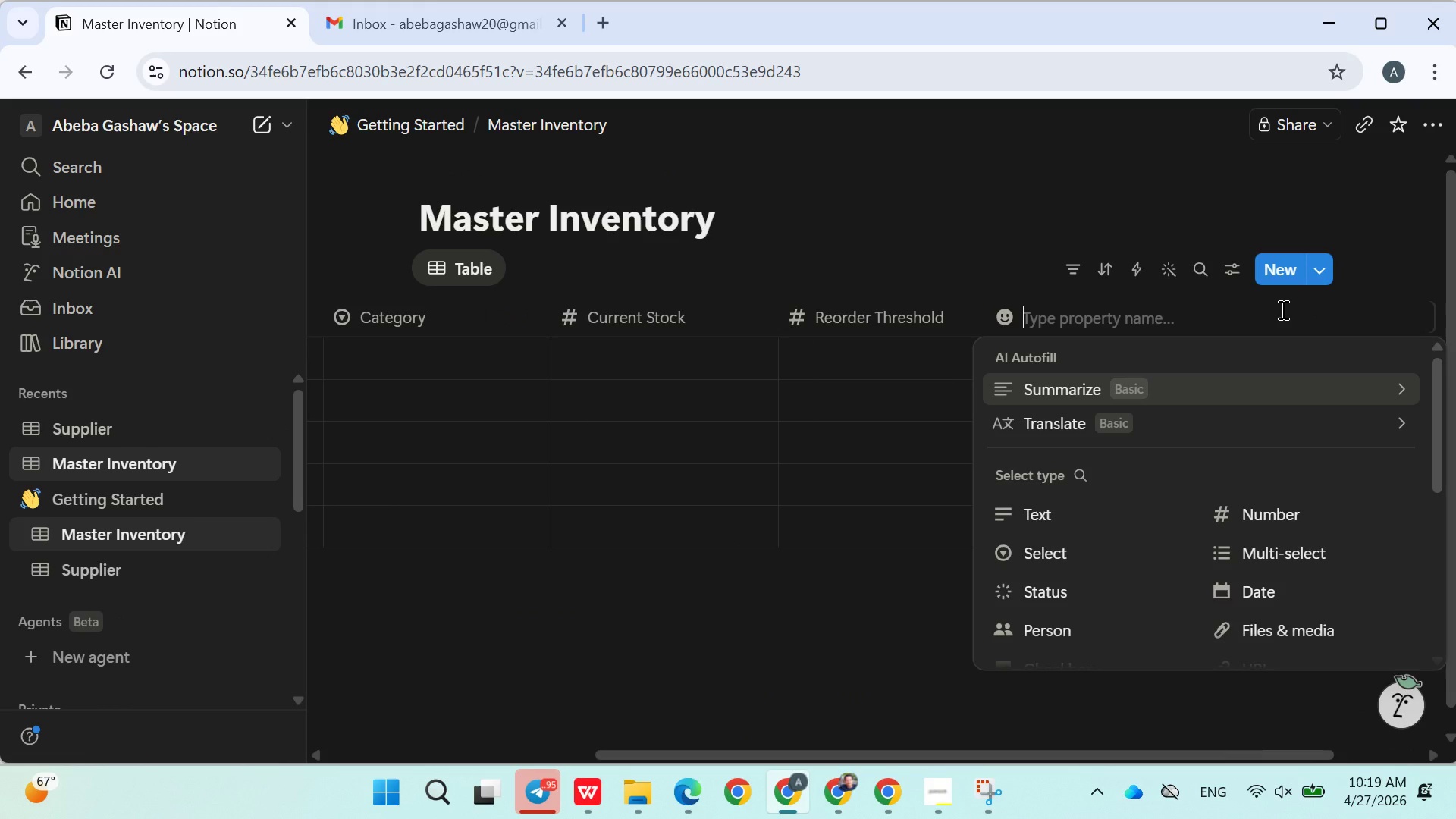 
wait(5.03)
 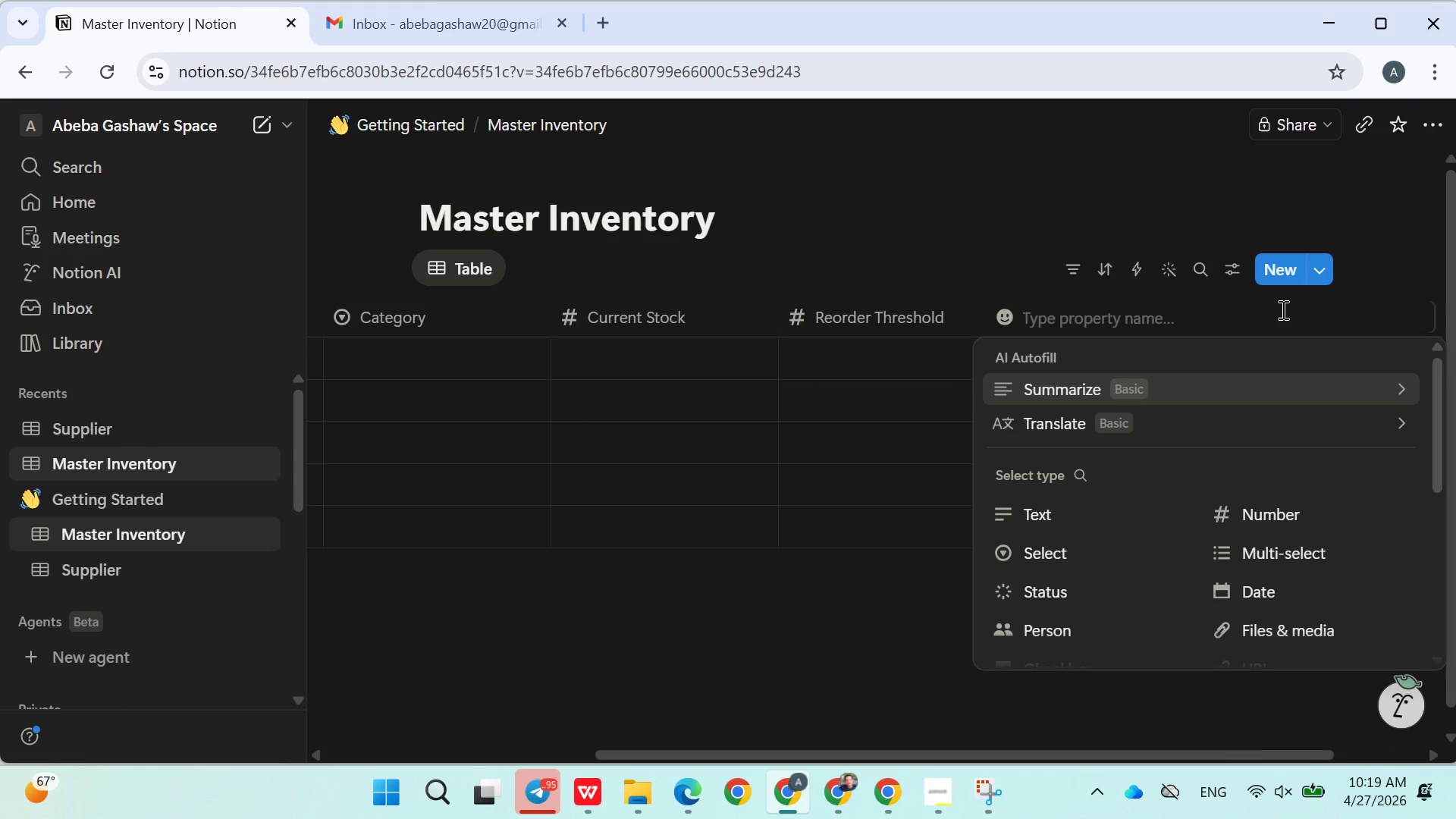 
type(Supplier)
 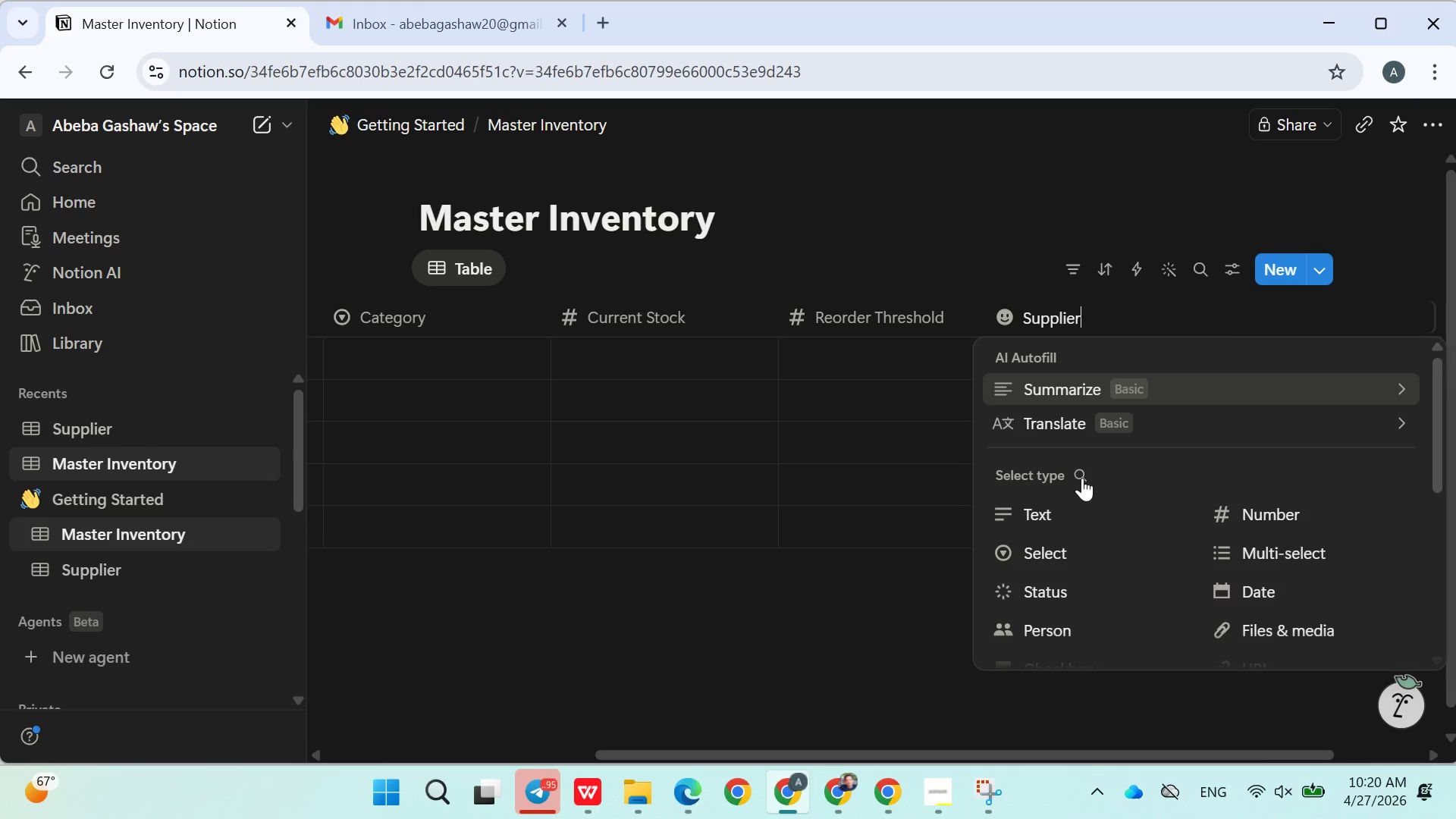 
scroll: coordinate [1004, 579], scroll_direction: down, amount: 2.0
 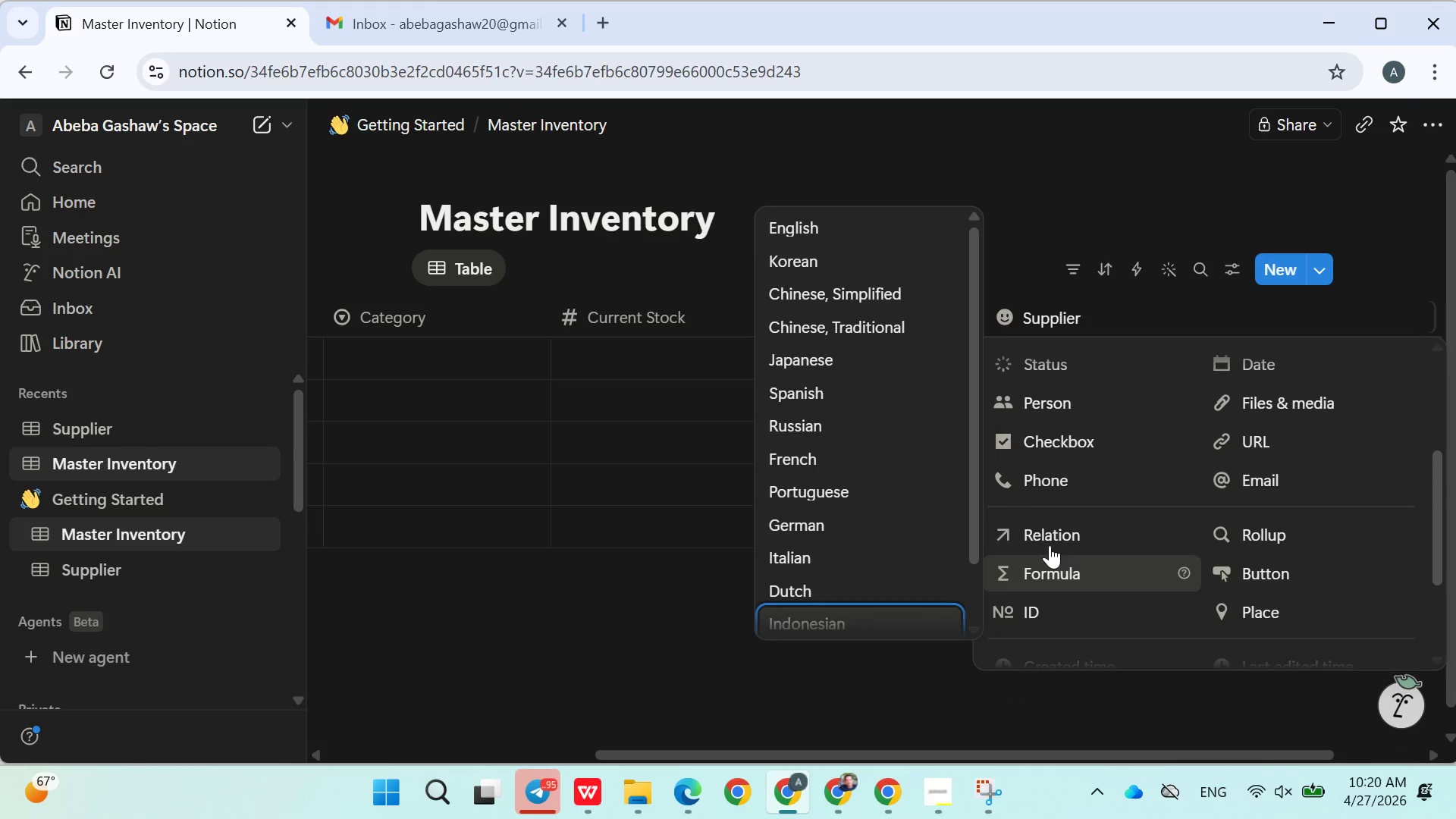 
left_click([1050, 535])
 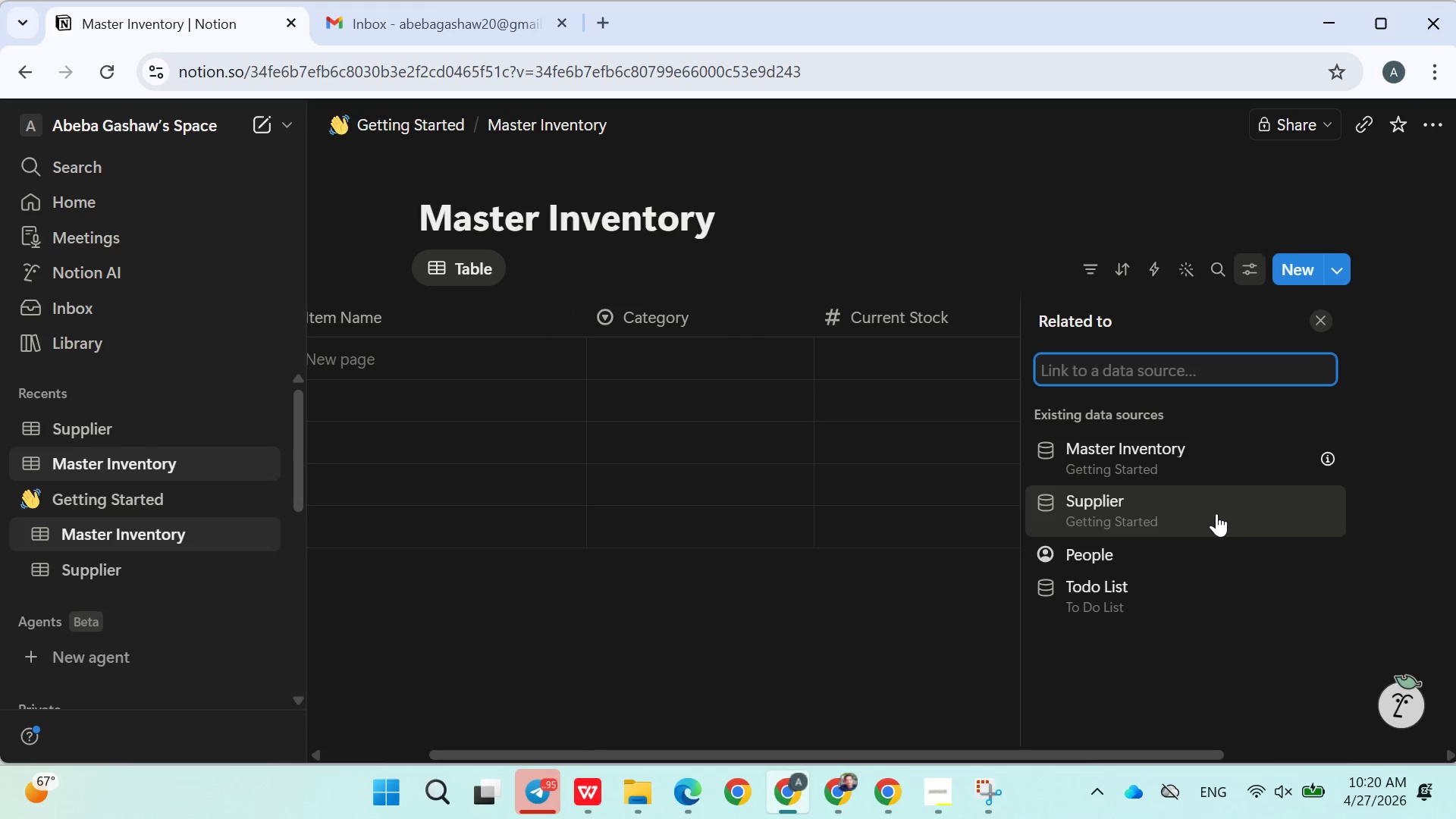 
left_click([1165, 504])
 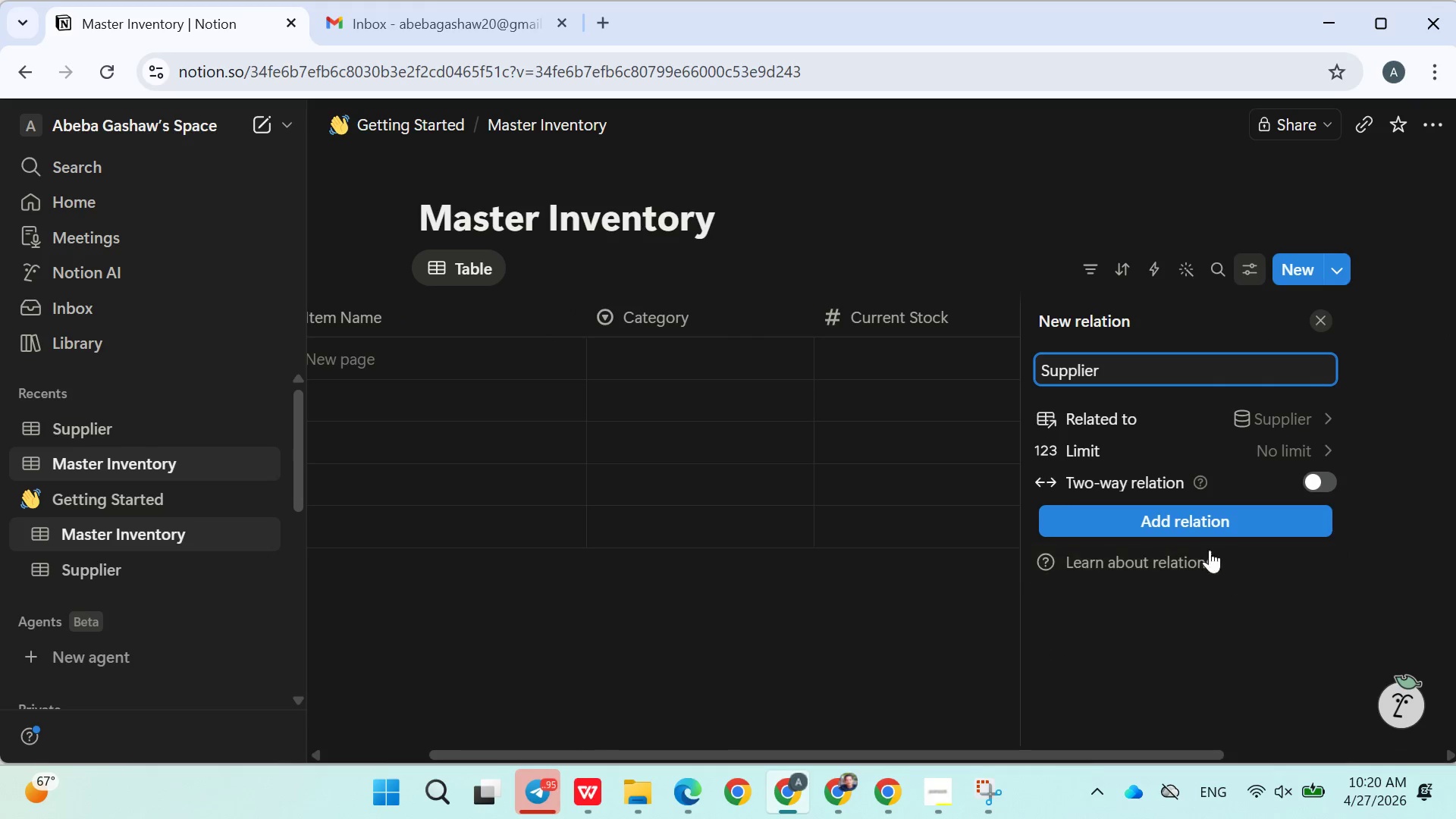 
left_click([1193, 523])
 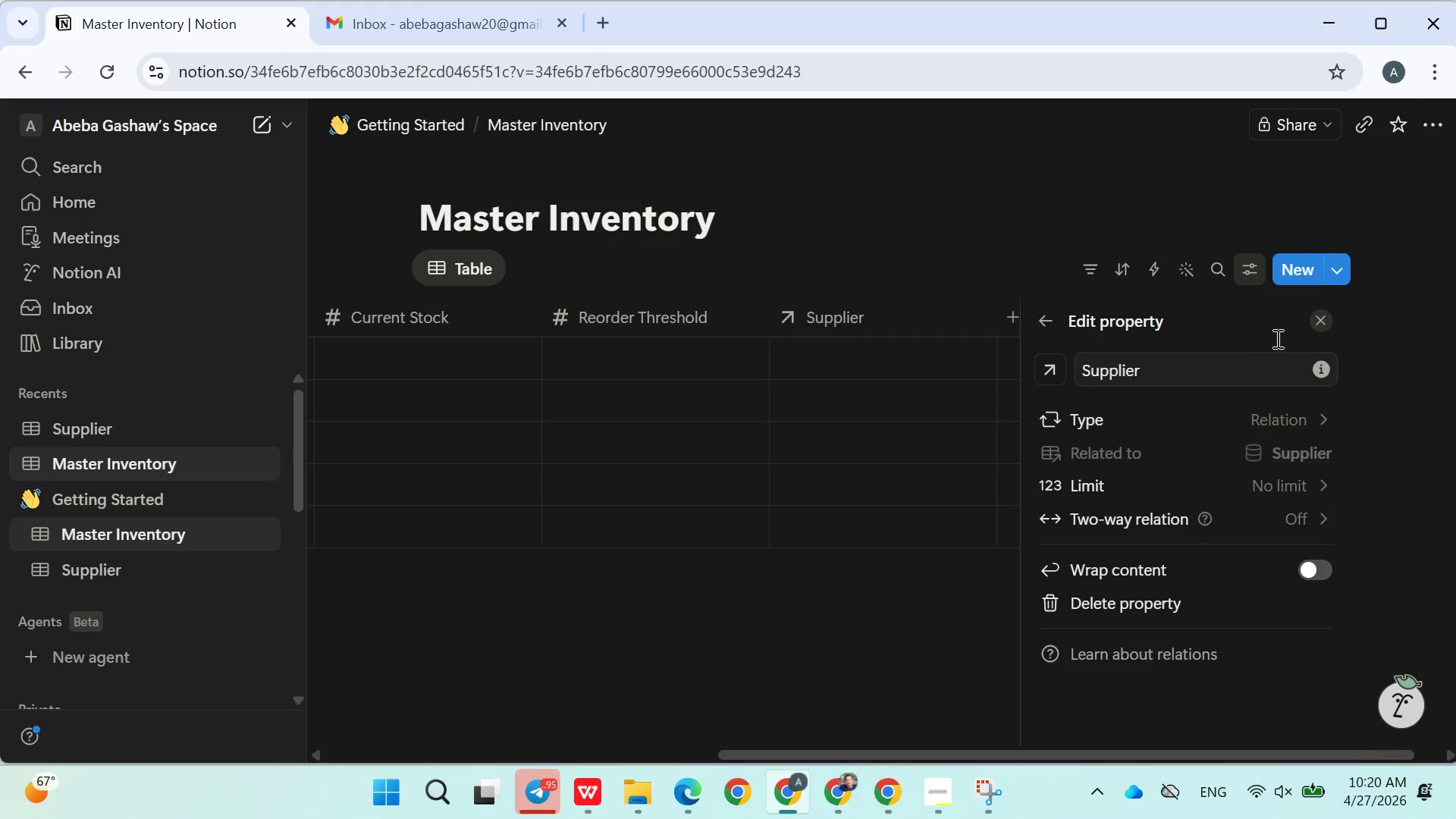 
left_click([1009, 231])
 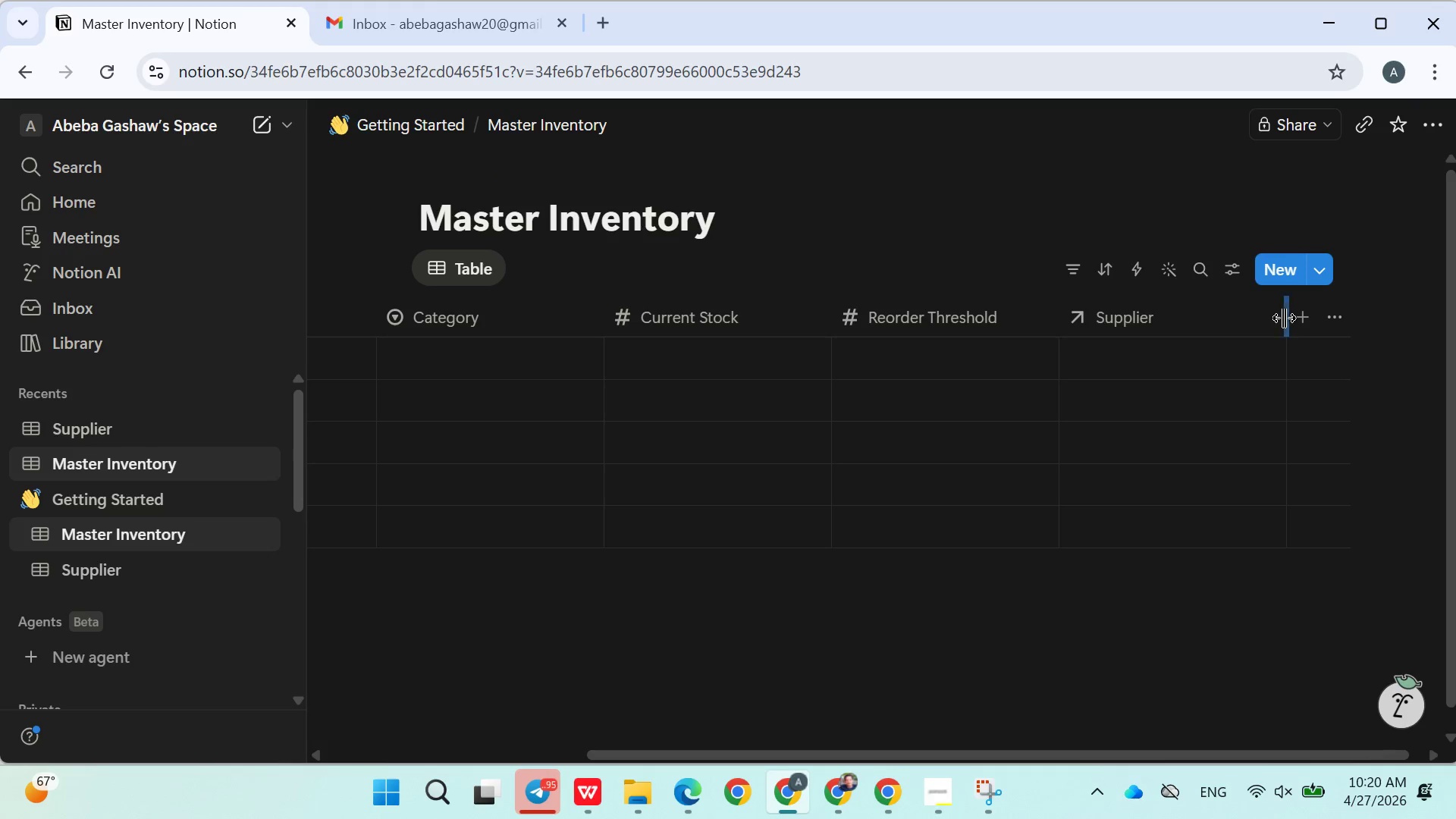 
left_click([1298, 316])
 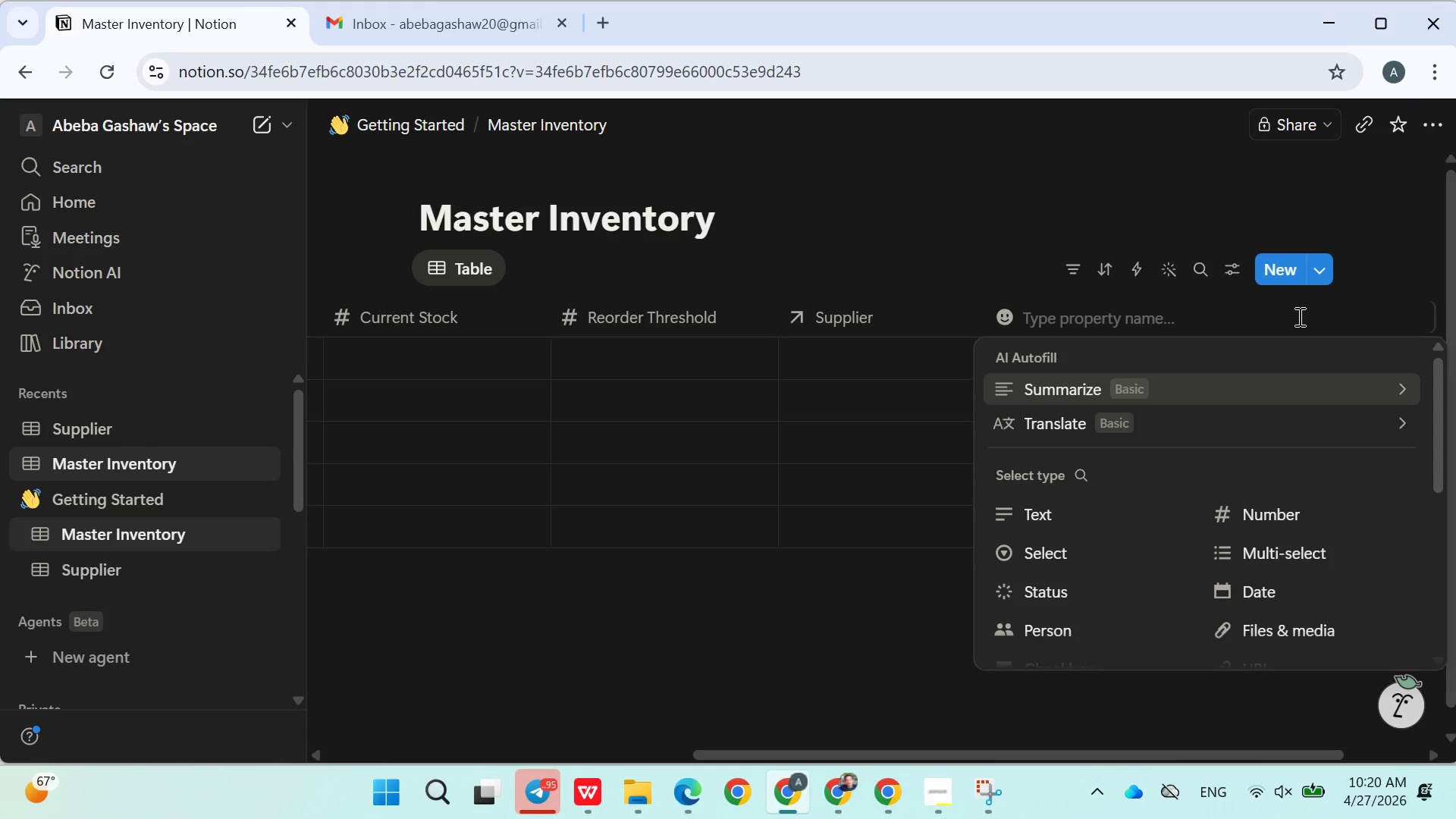 
type(Restock date)
 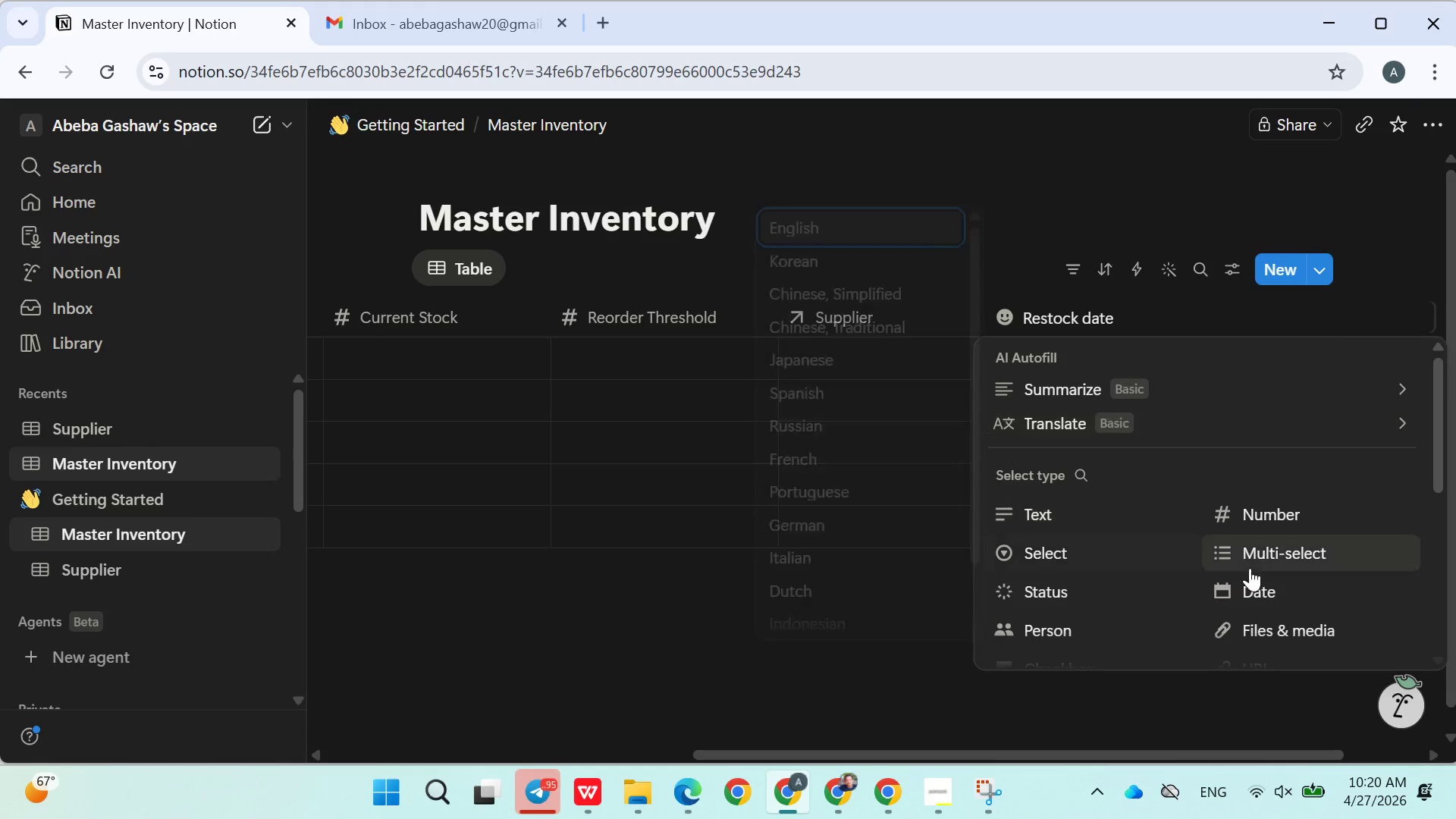 
left_click([1264, 586])
 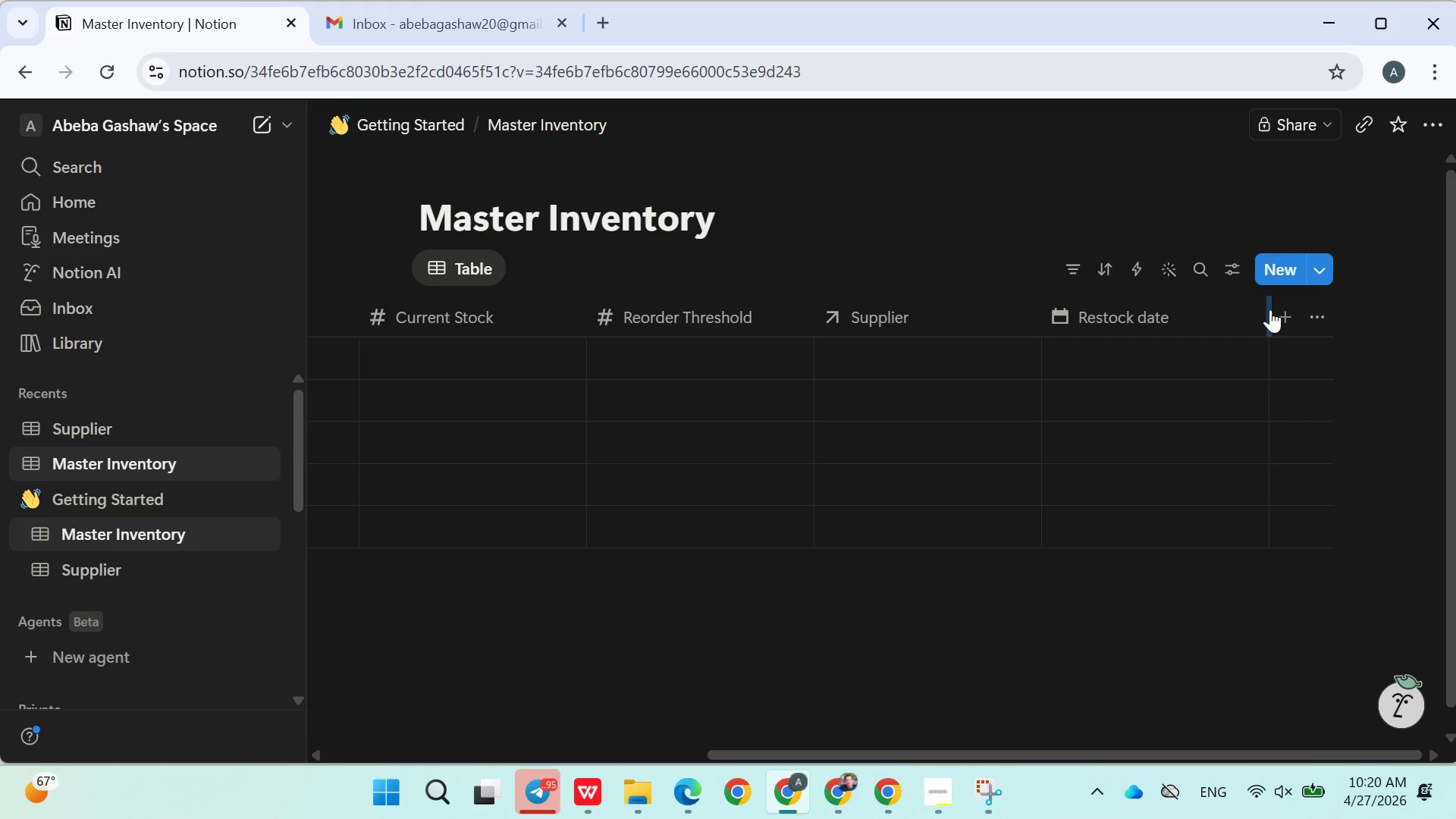 
left_click([1284, 318])
 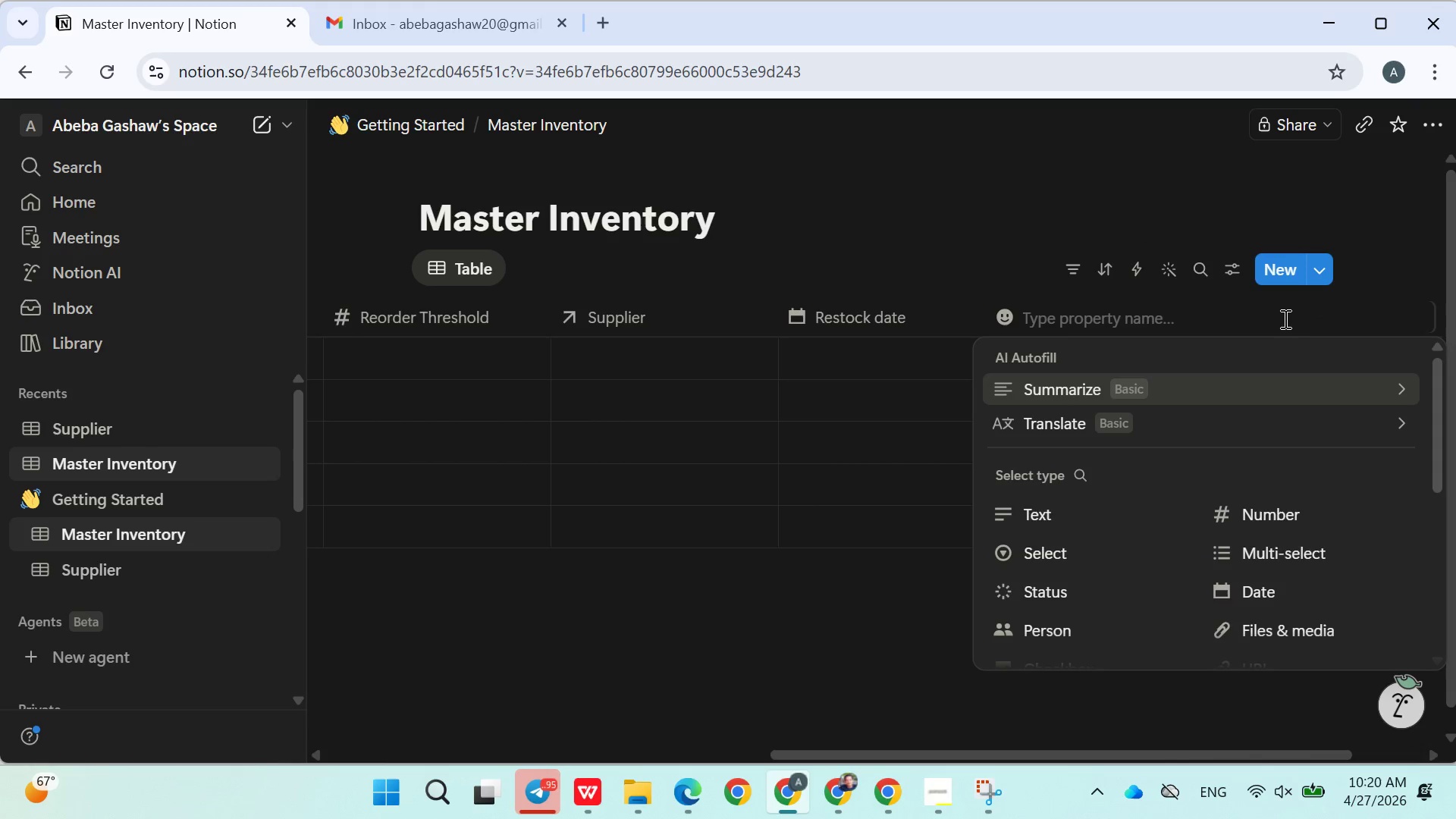 
type(Expiry date)
 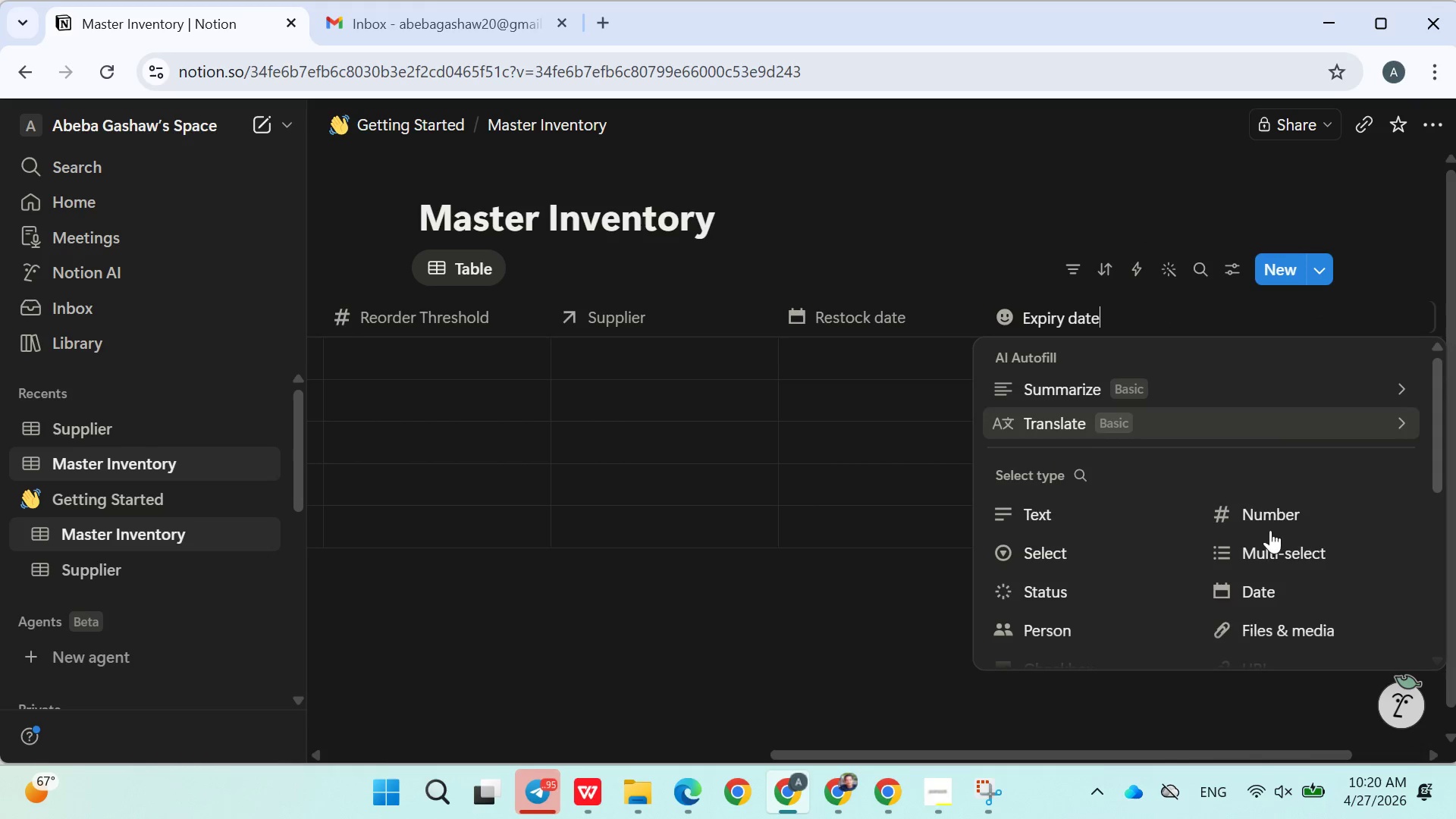 
left_click([1265, 588])
 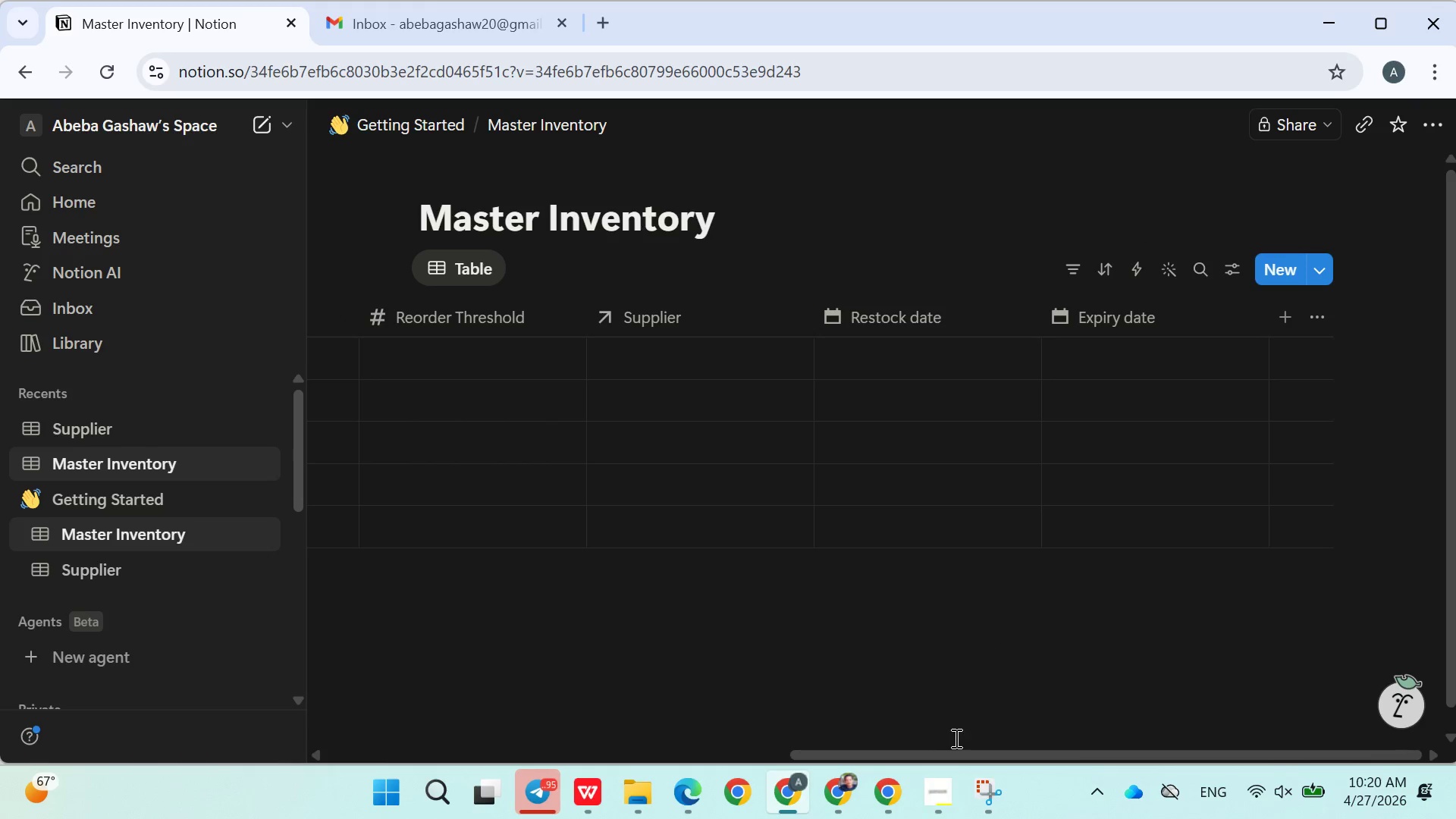 
left_click([932, 790])